 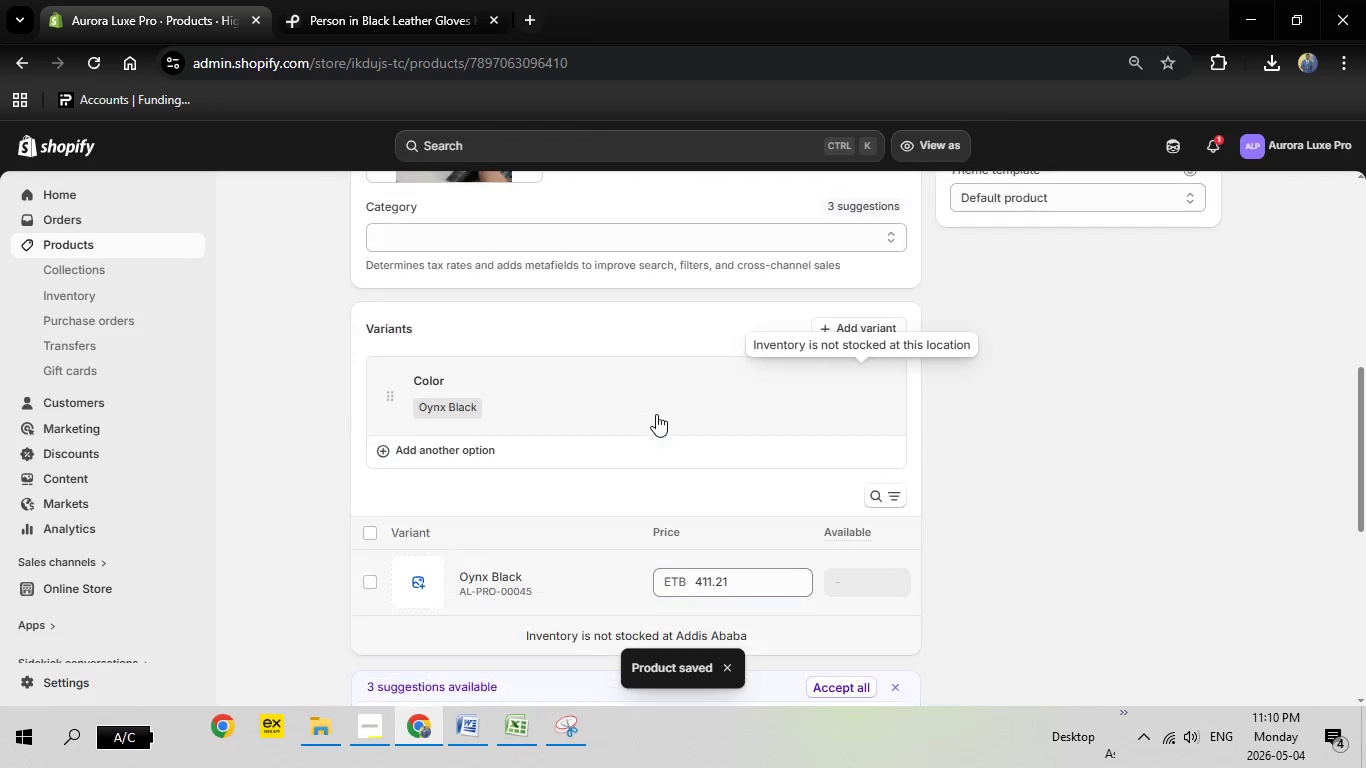 
left_click([486, 573])
 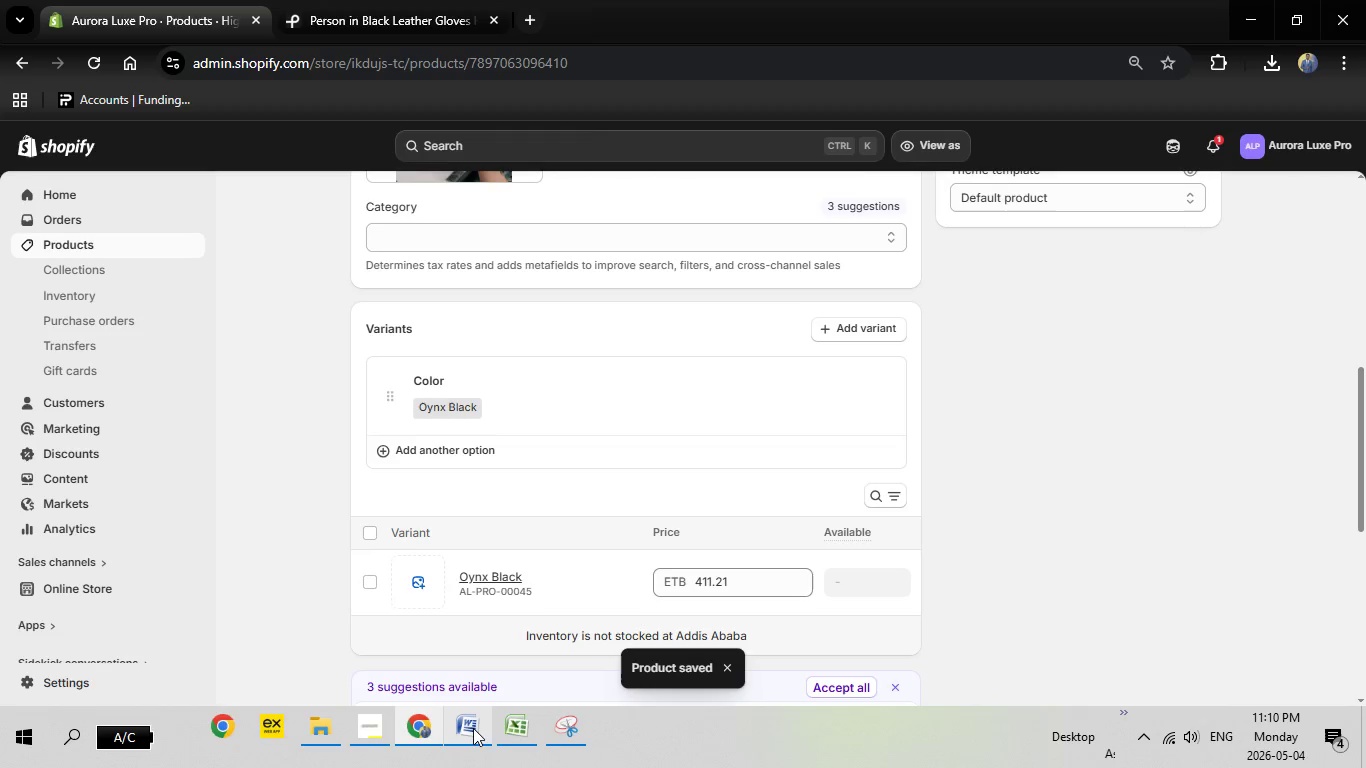 
left_click([473, 728])
 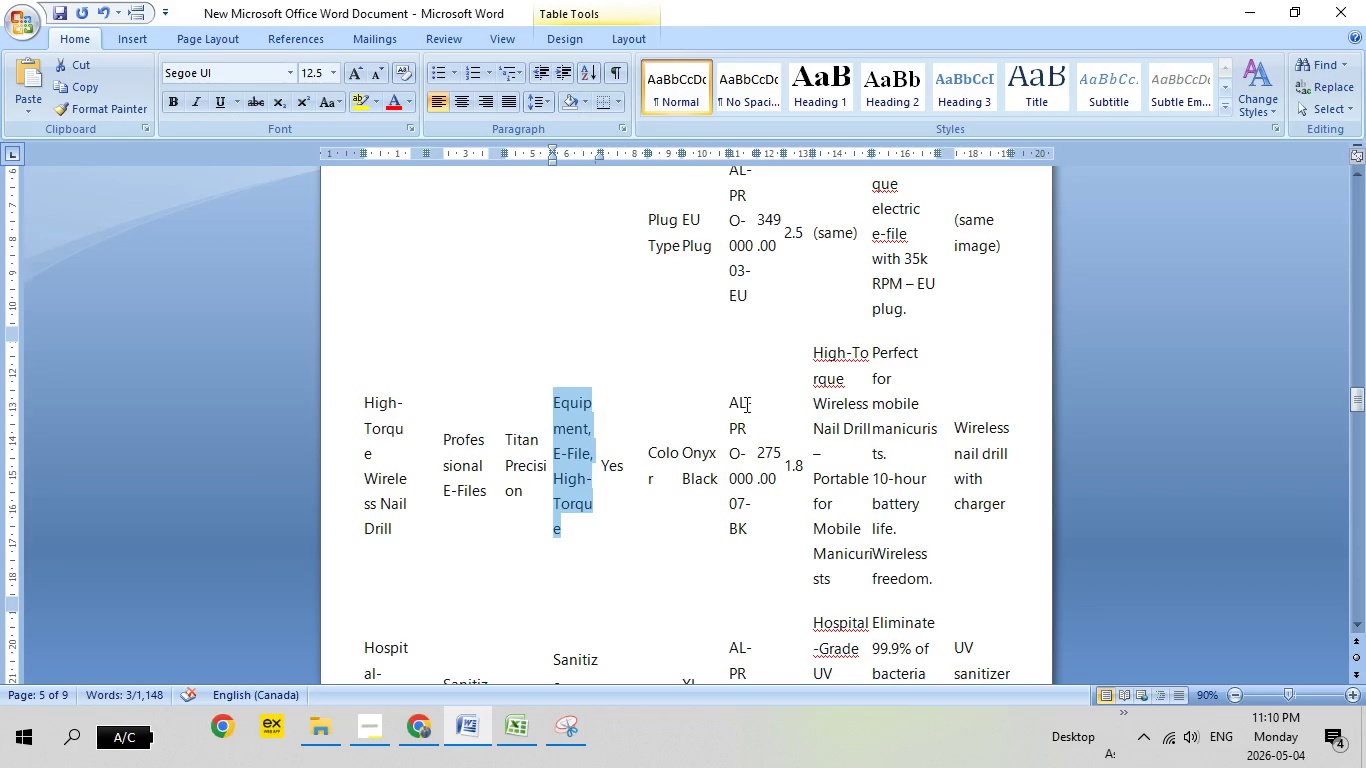 
left_click_drag(start_coordinate=[733, 398], to_coordinate=[746, 546])
 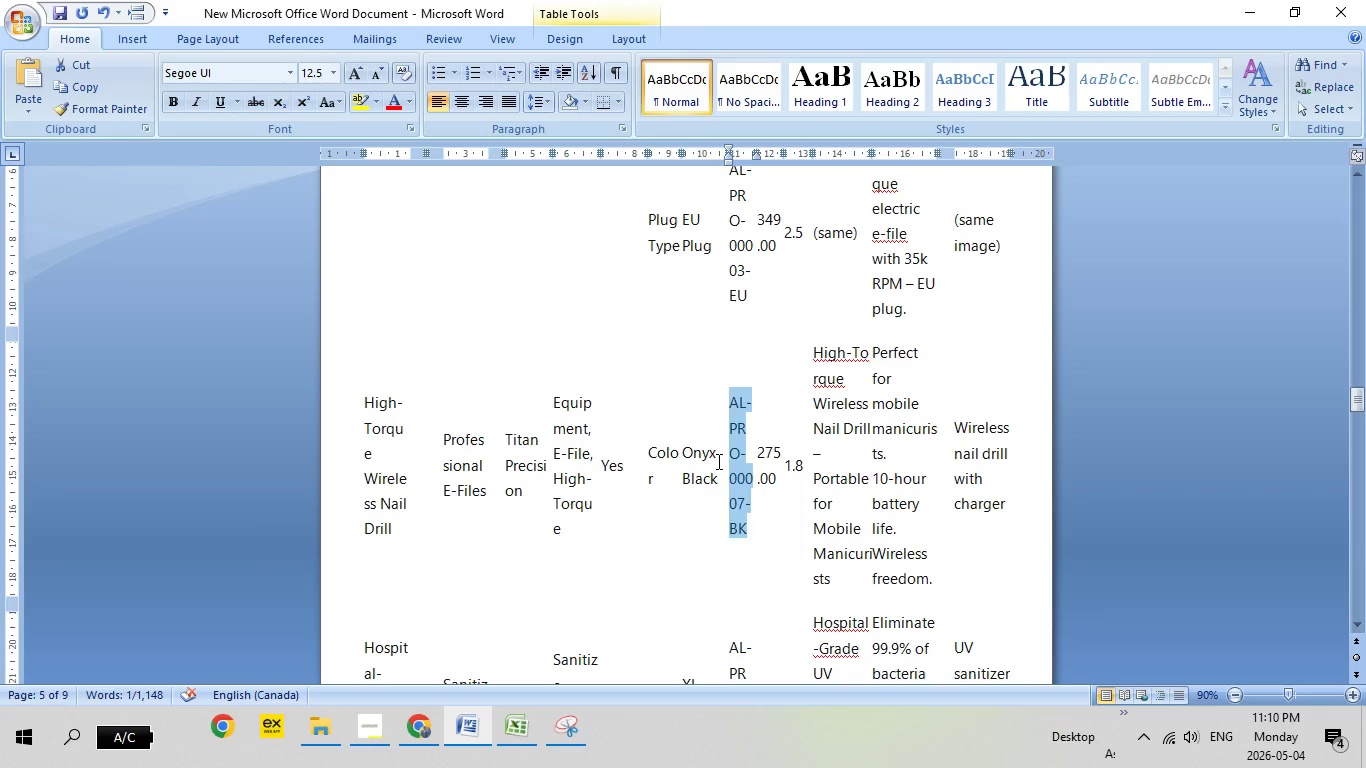 
right_click([717, 461])
 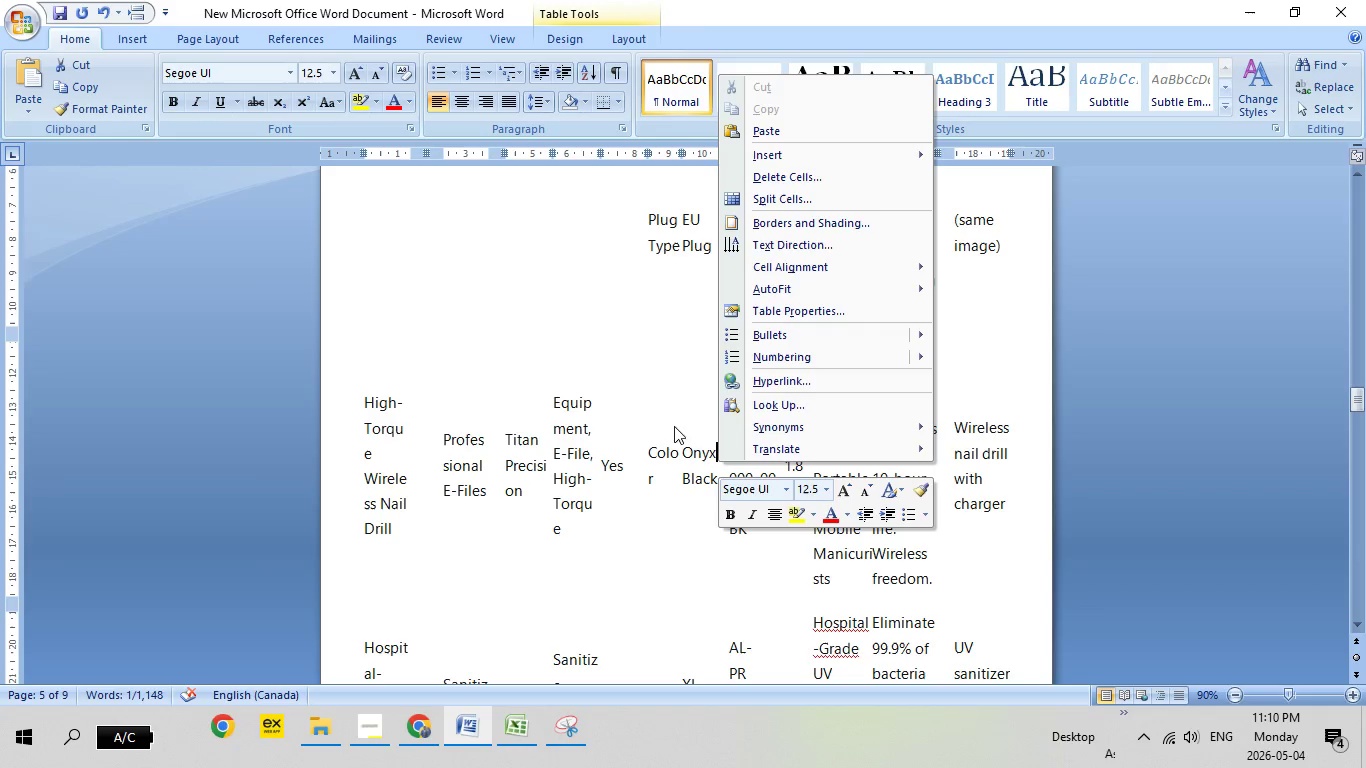 
left_click([660, 384])
 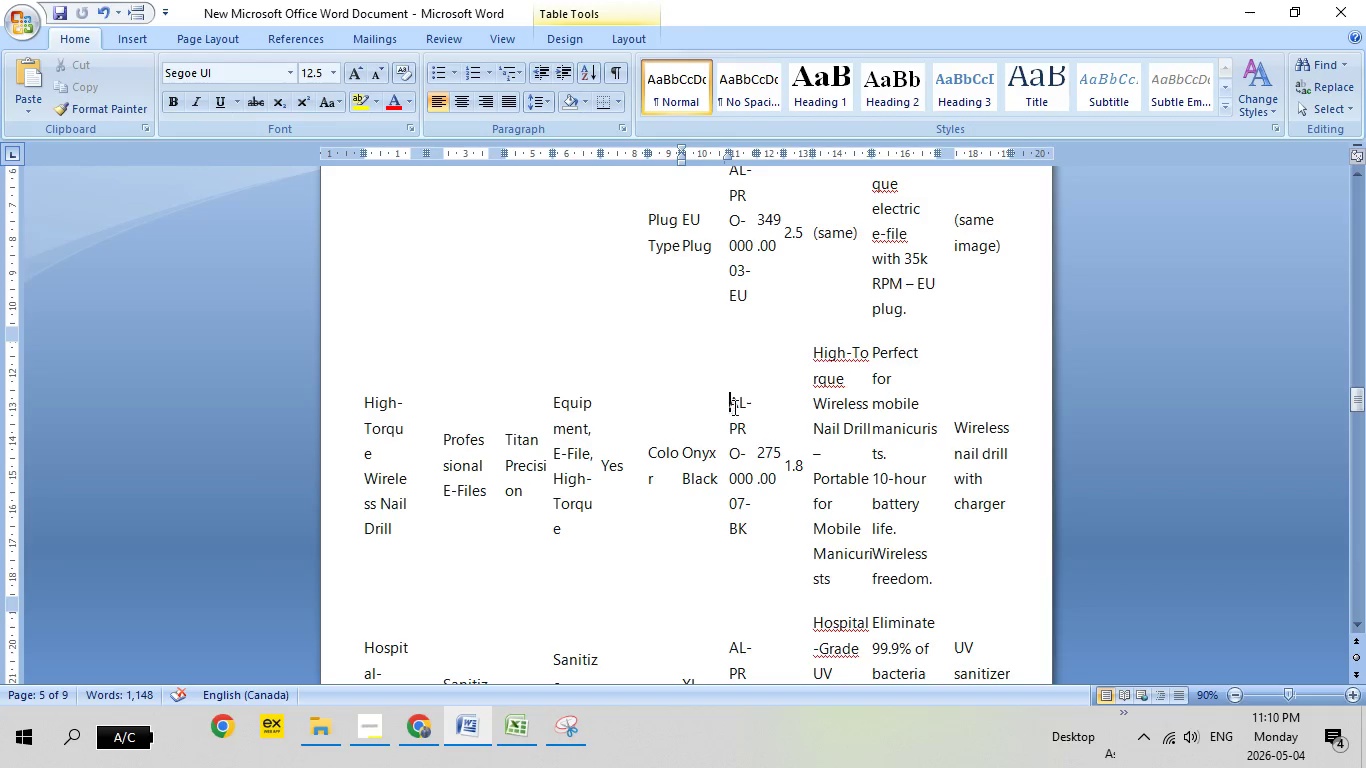 
left_click_drag(start_coordinate=[731, 401], to_coordinate=[749, 533])
 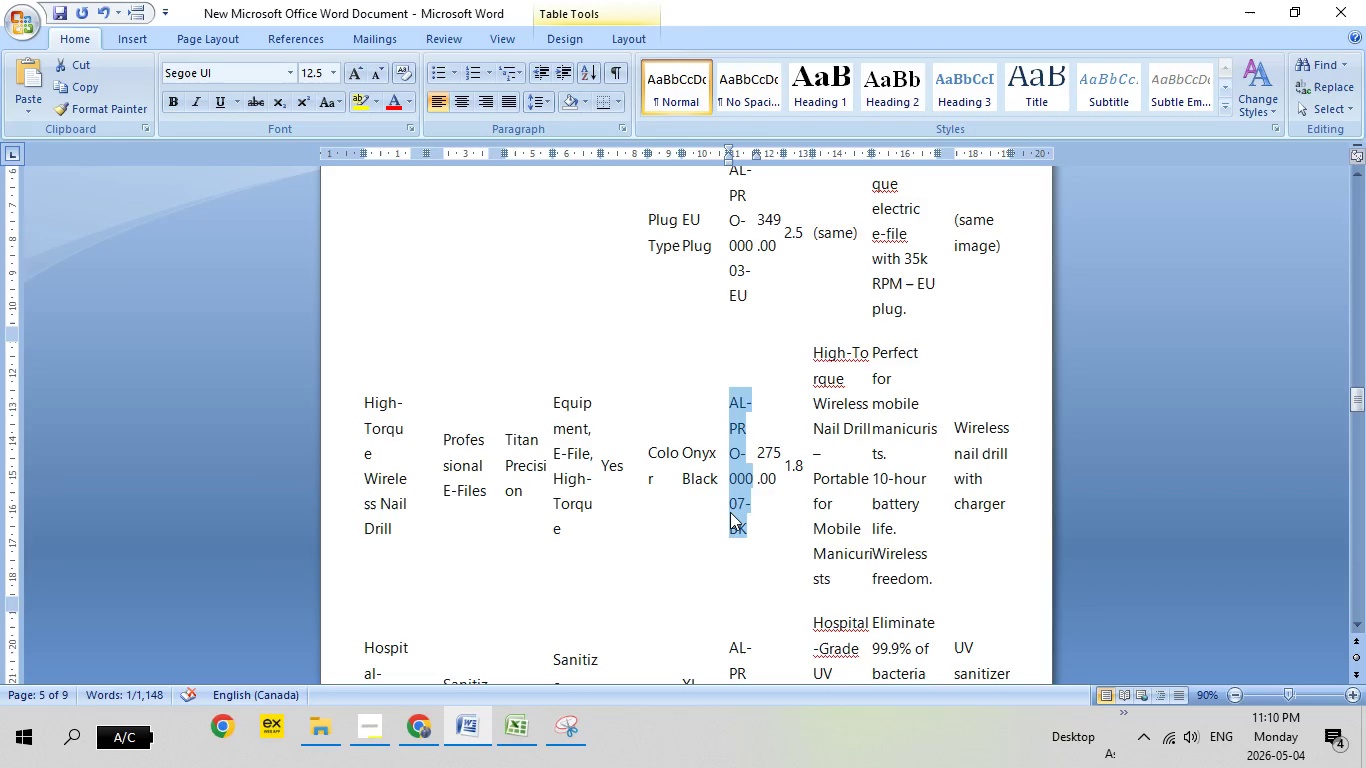 
right_click([730, 512])
 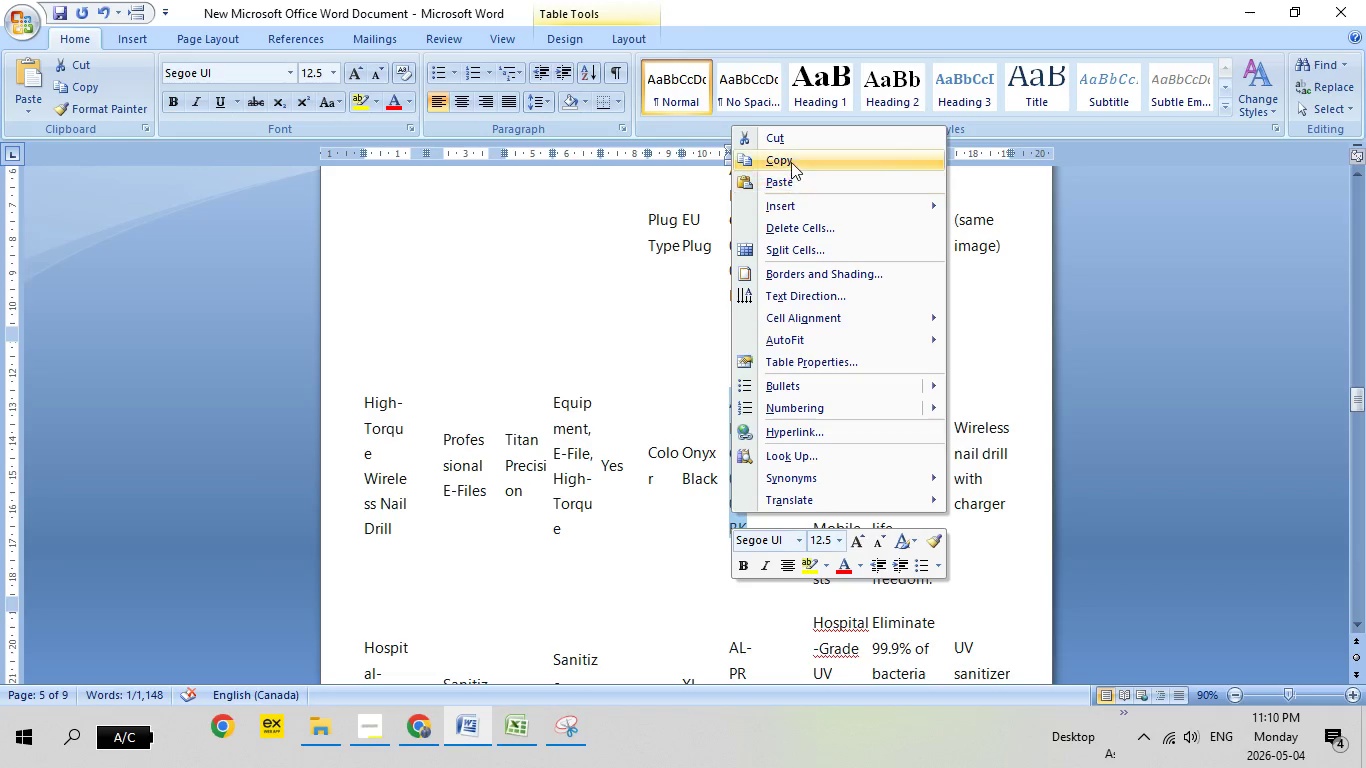 
left_click([791, 162])
 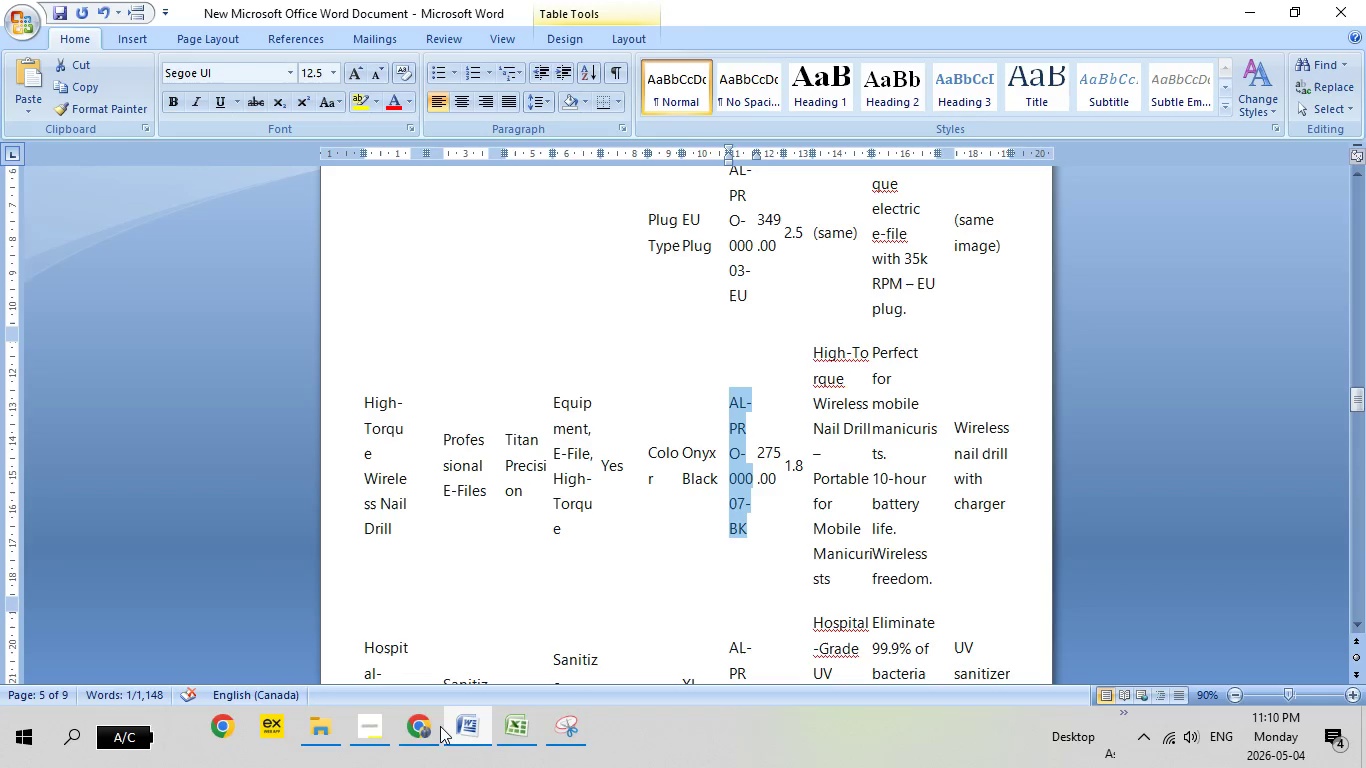 
left_click([437, 722])
 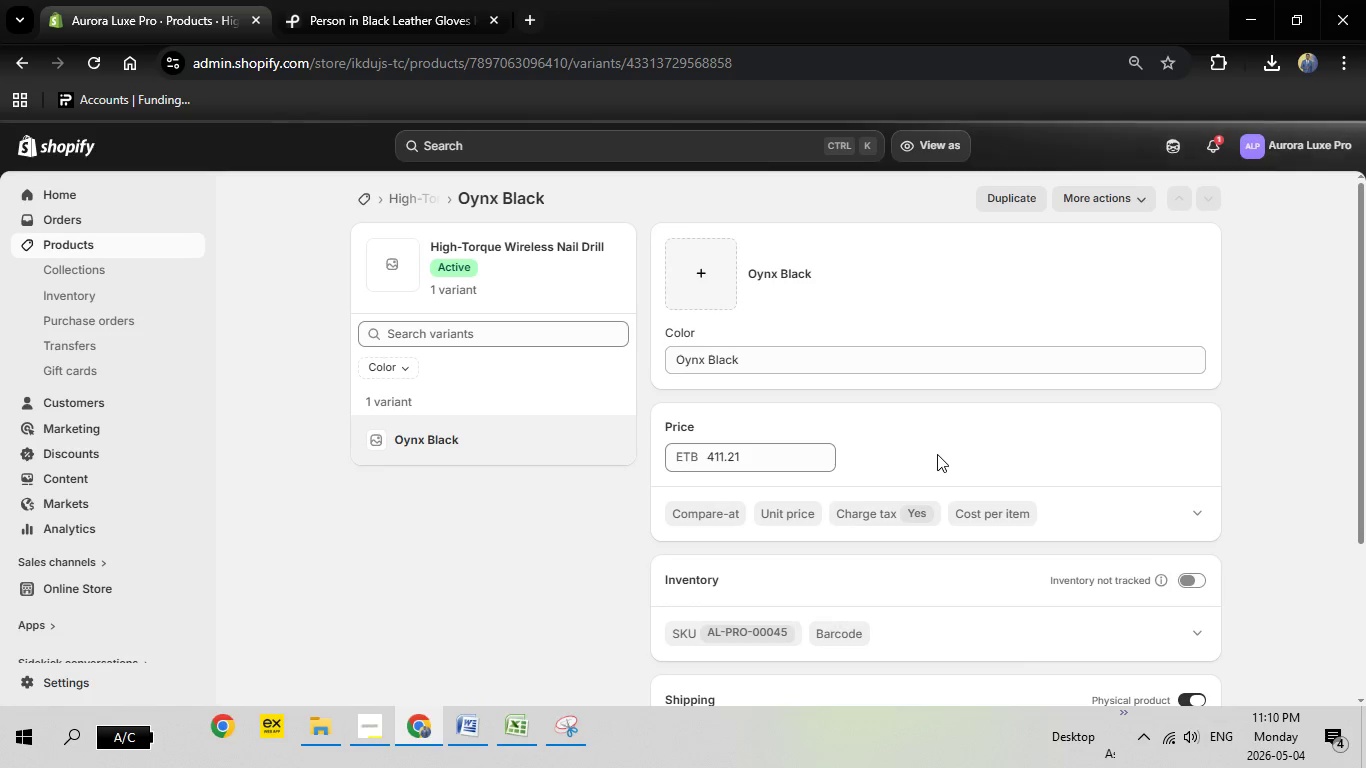 
scroll: coordinate [912, 450], scroll_direction: down, amount: 2.0
 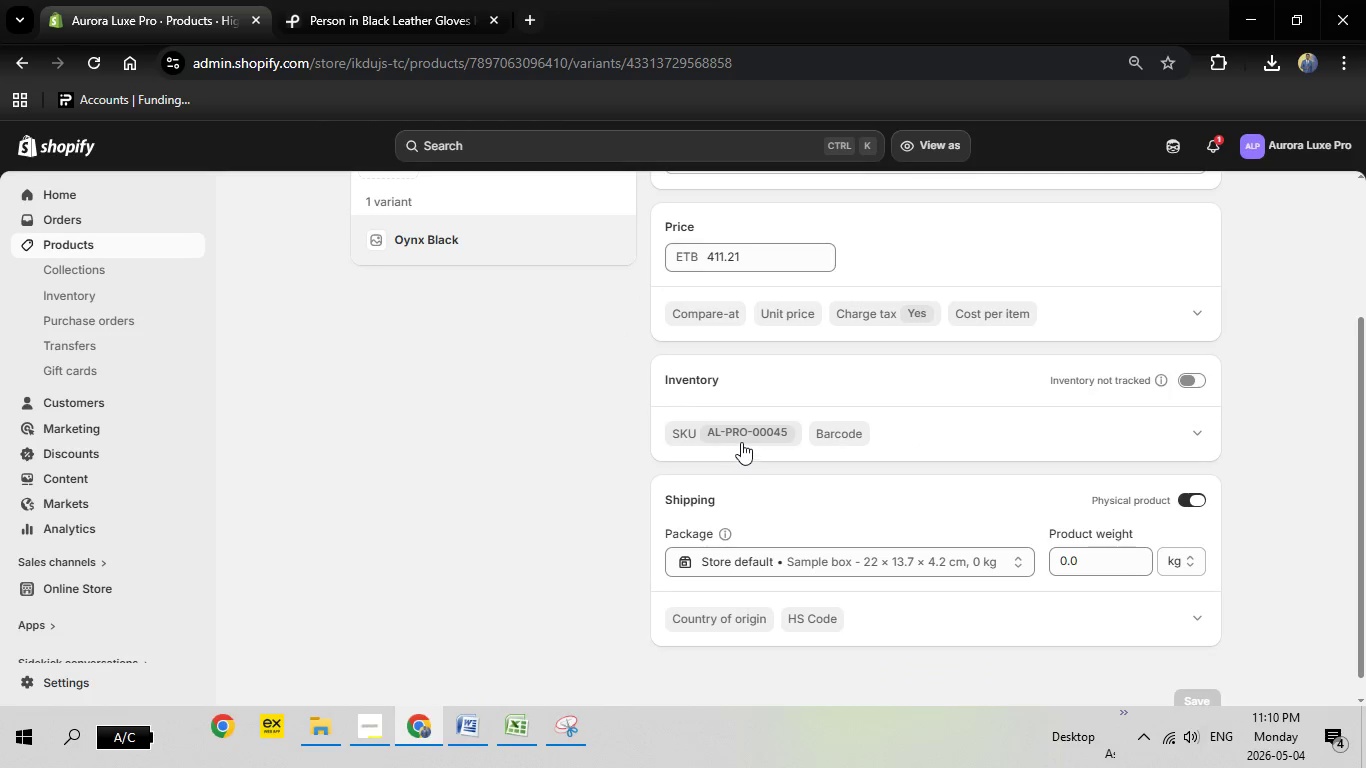 
left_click([742, 438])
 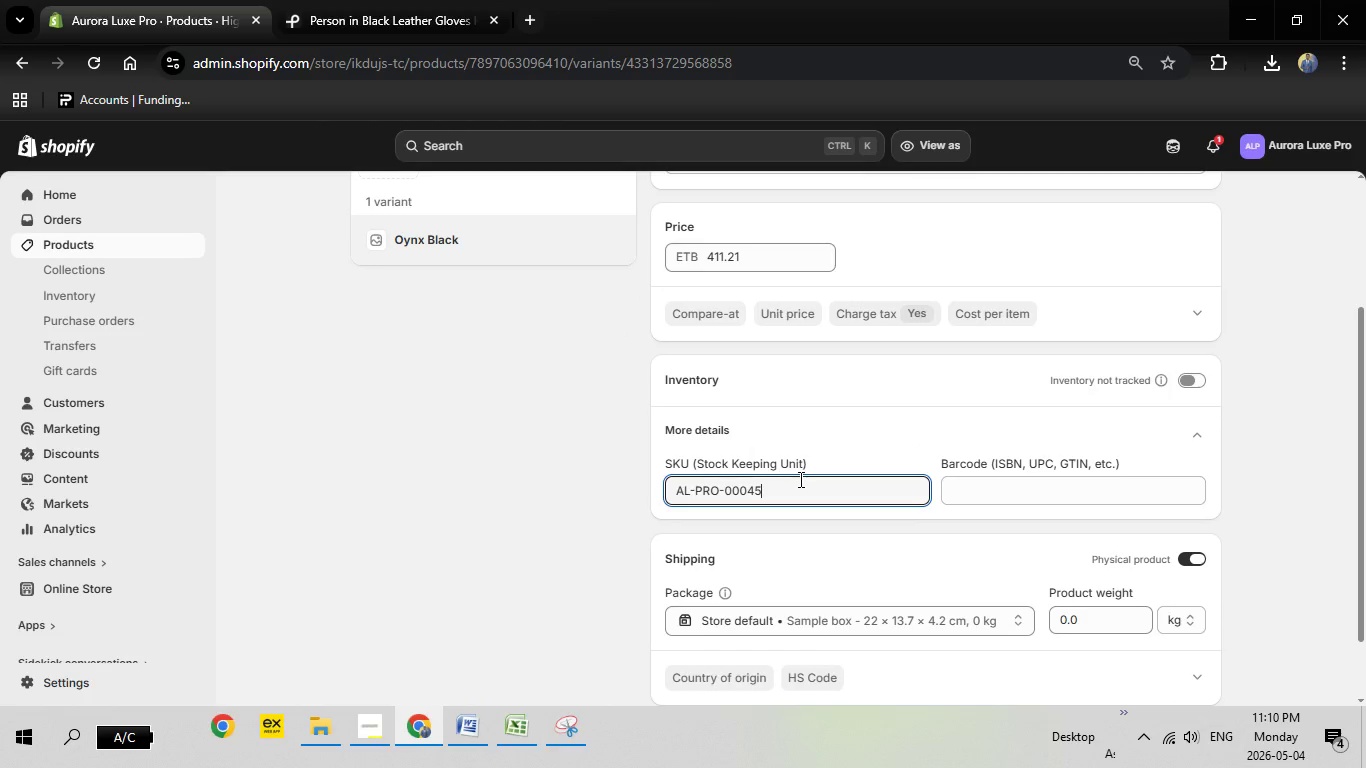 
left_click_drag(start_coordinate=[799, 479], to_coordinate=[651, 484])
 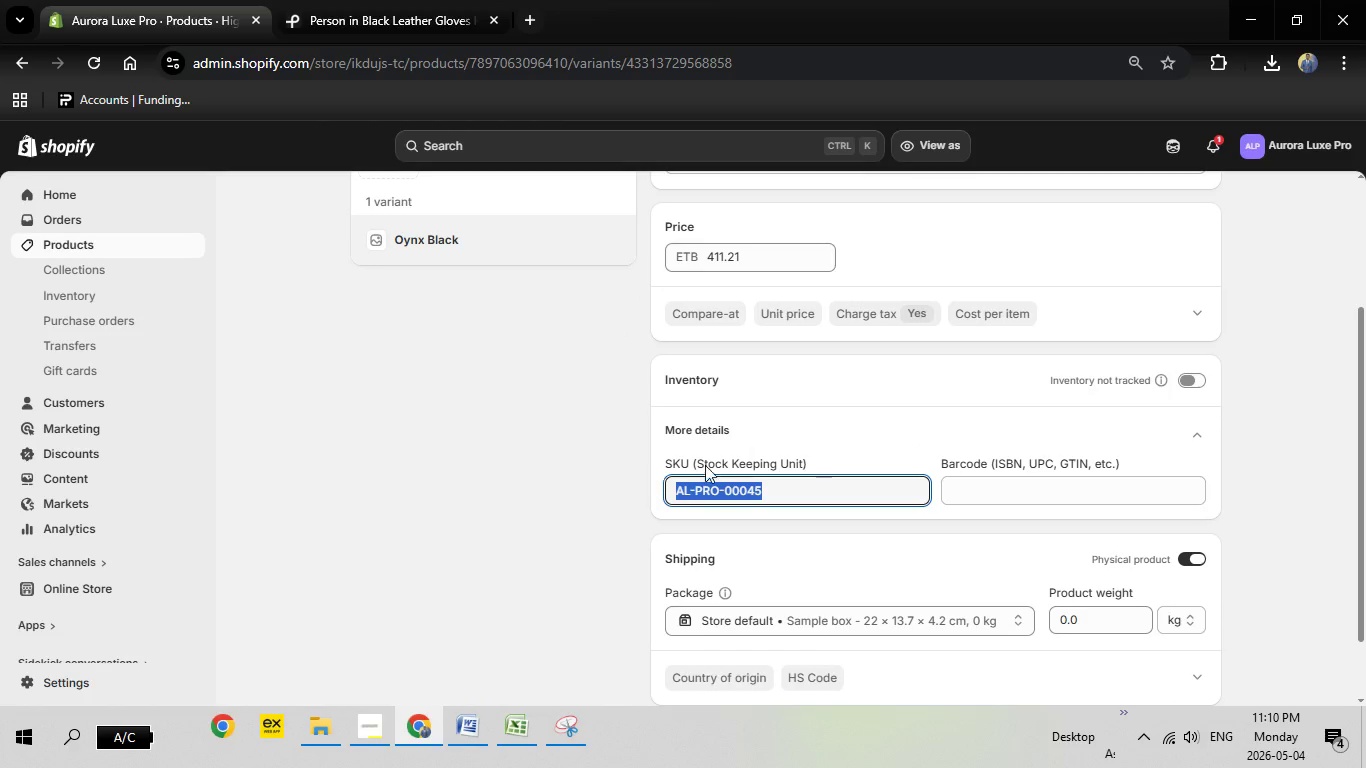 
key(Backspace)
 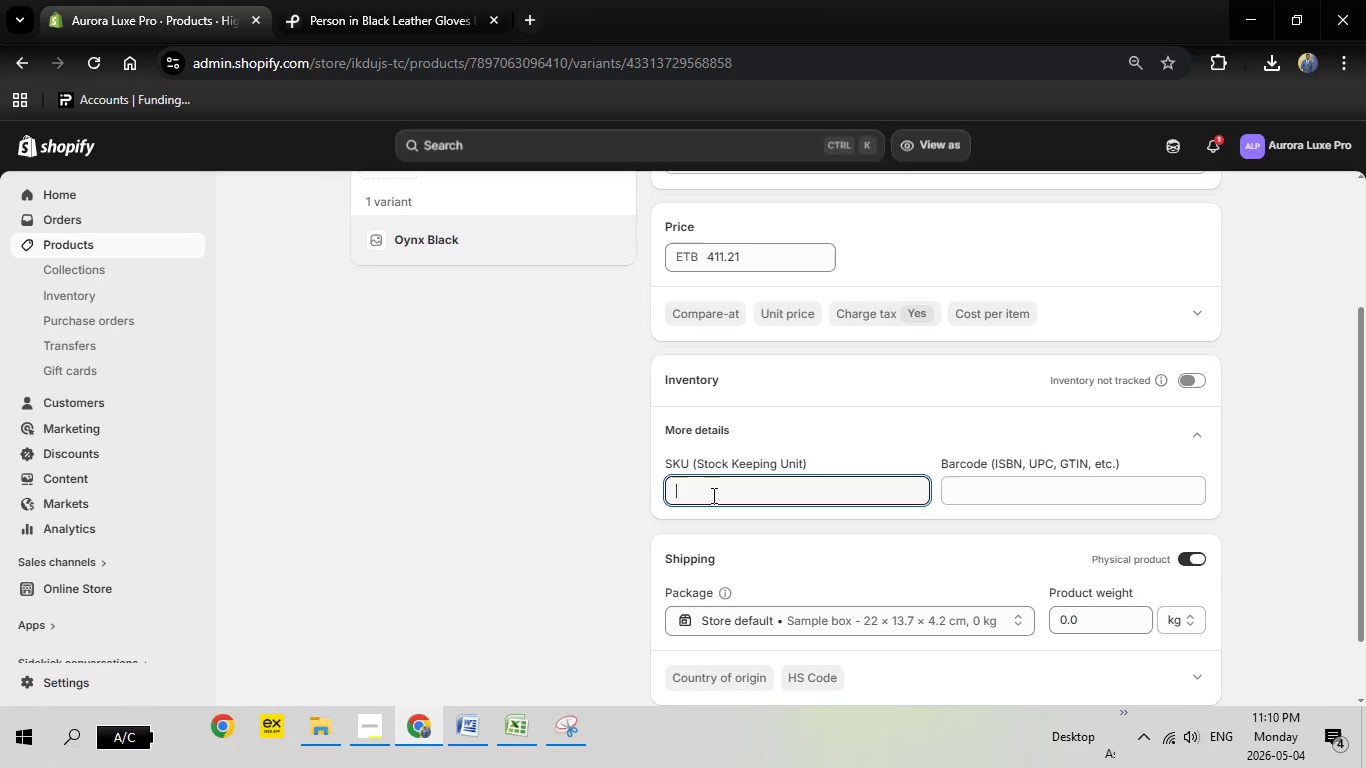 
right_click([712, 495])
 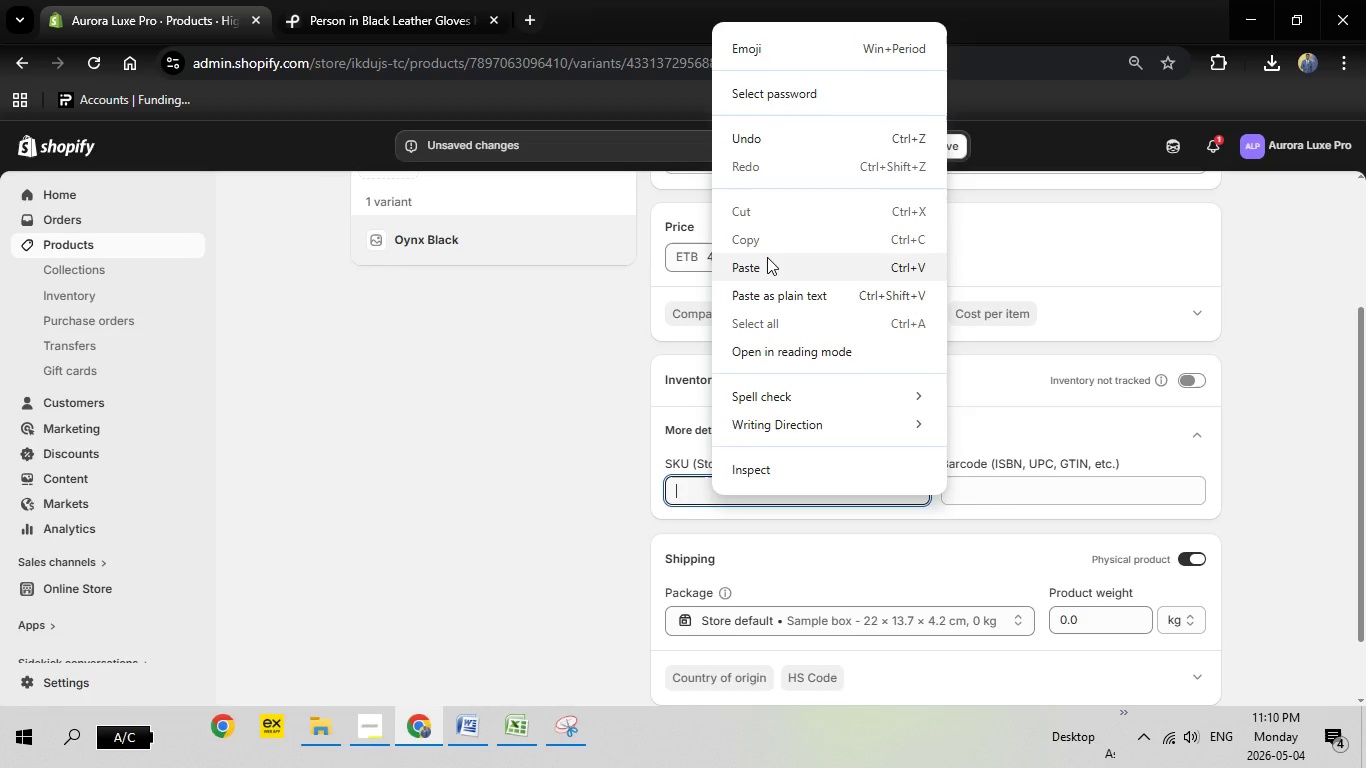 
left_click([767, 257])
 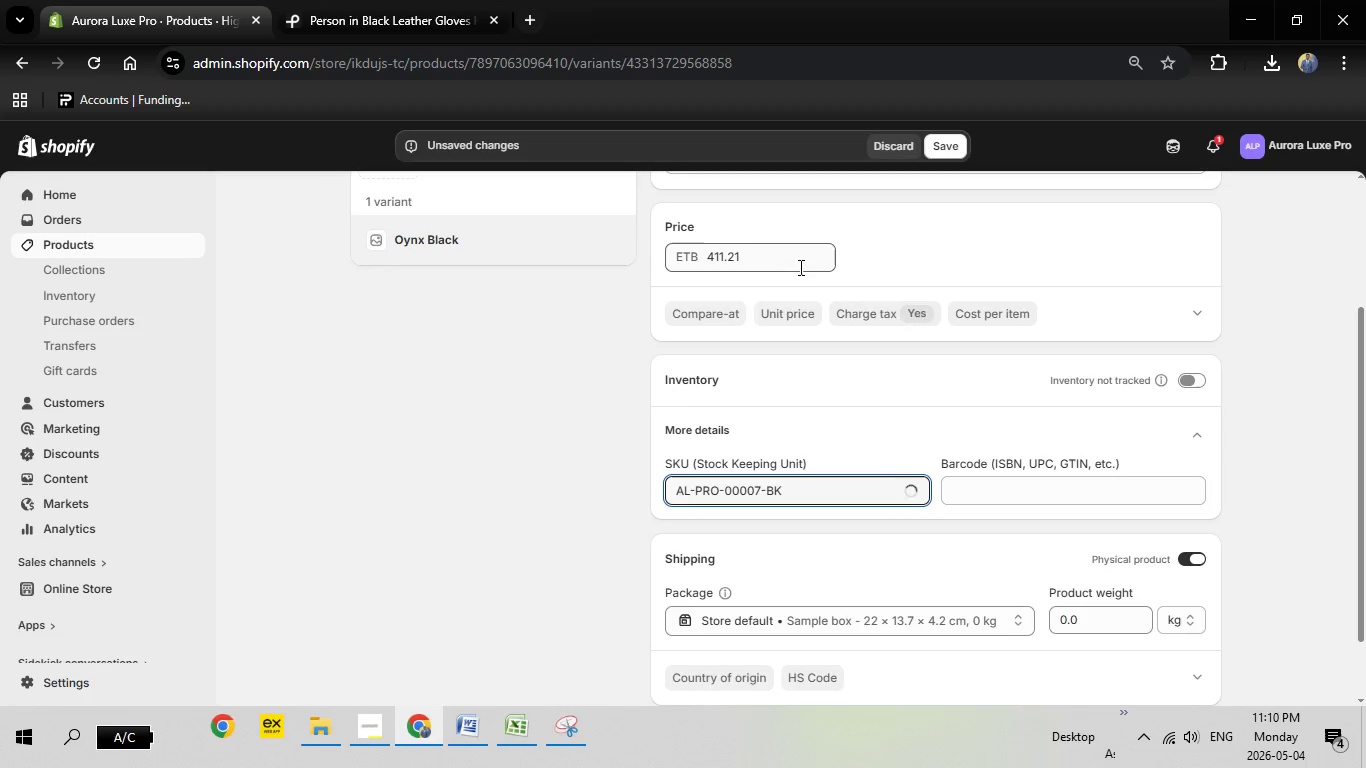 
scroll: coordinate [806, 283], scroll_direction: down, amount: 3.0
 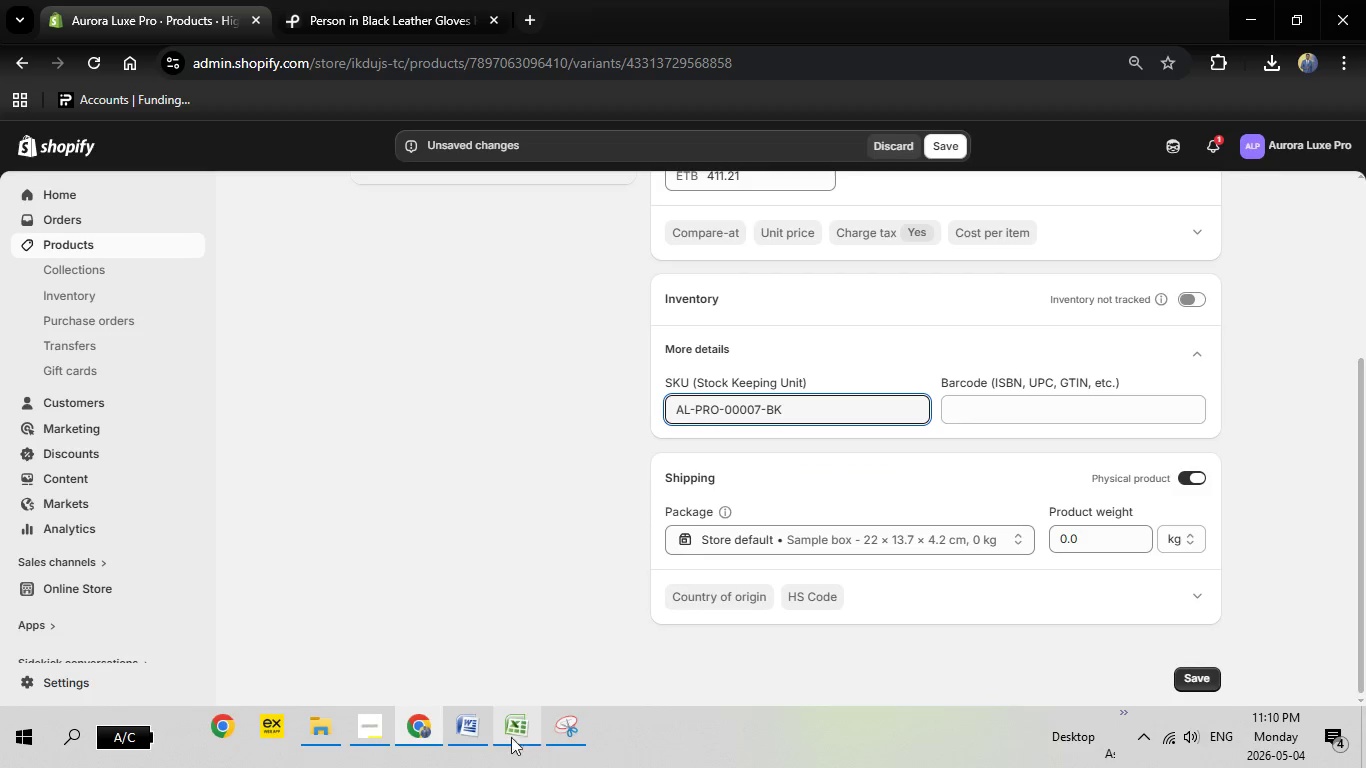 
left_click([483, 738])
 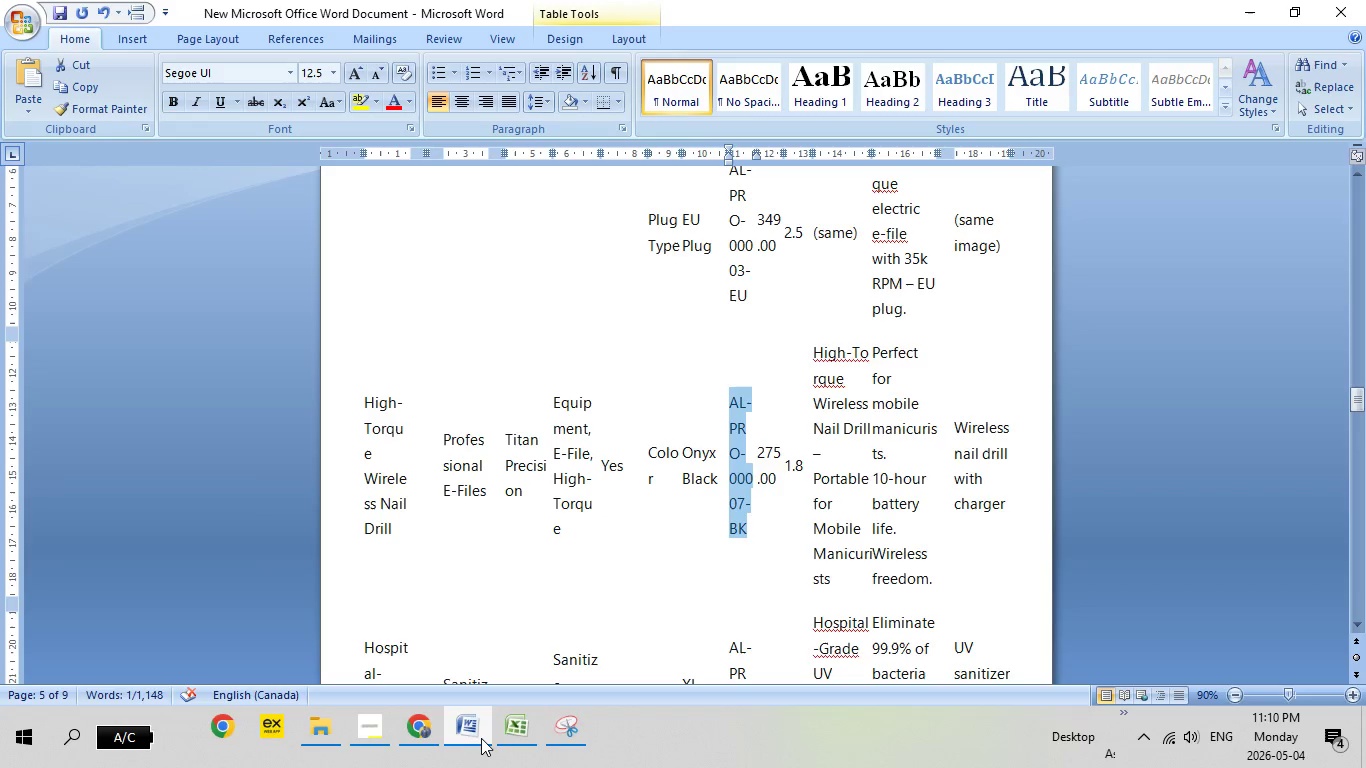 
left_click([481, 738])
 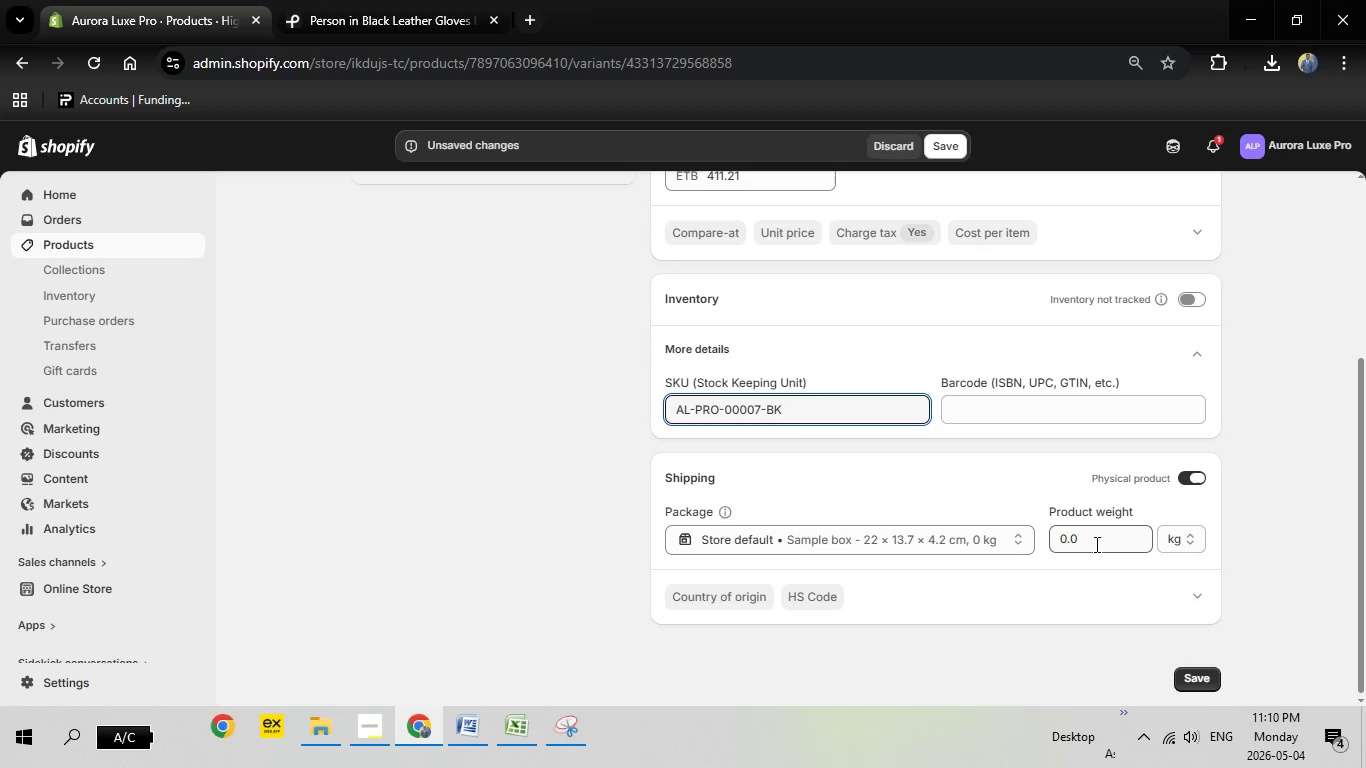 
left_click_drag(start_coordinate=[1096, 544], to_coordinate=[1014, 533])
 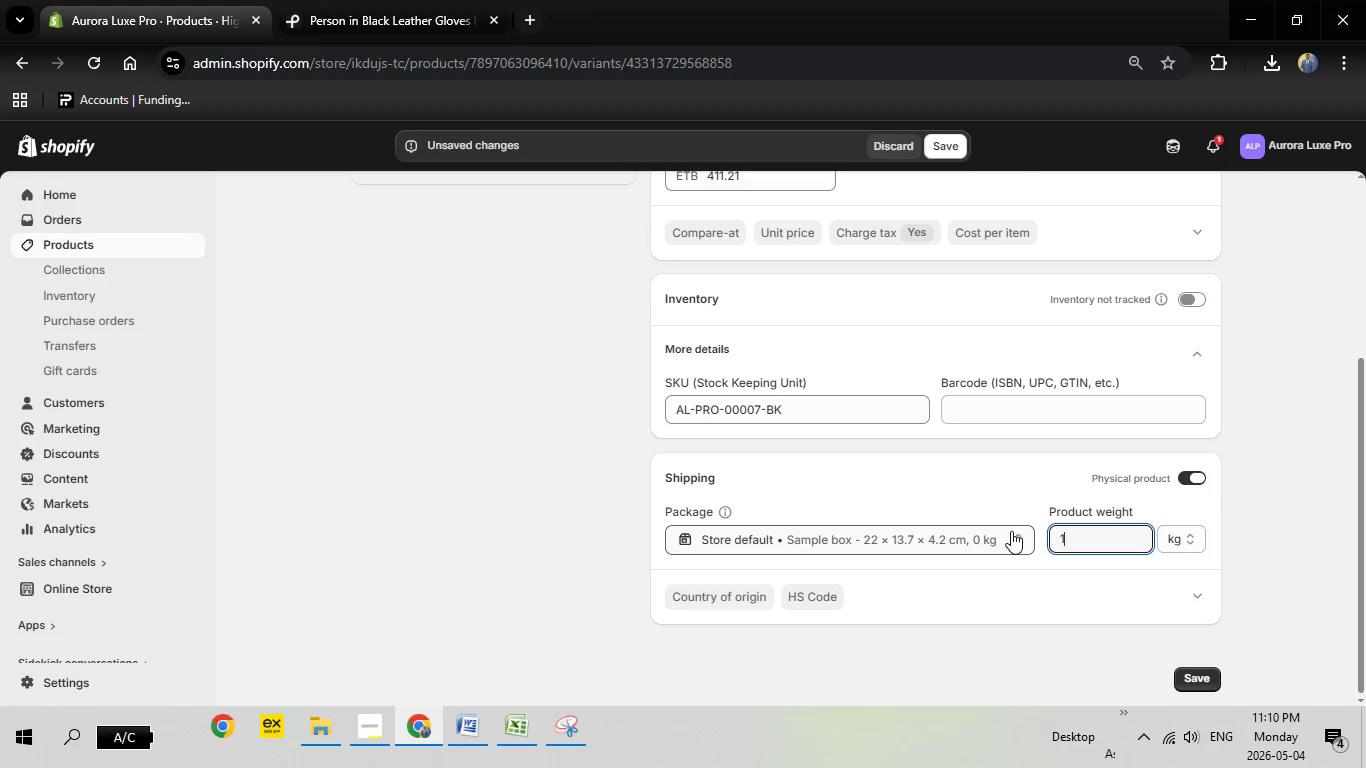 
key(1)
 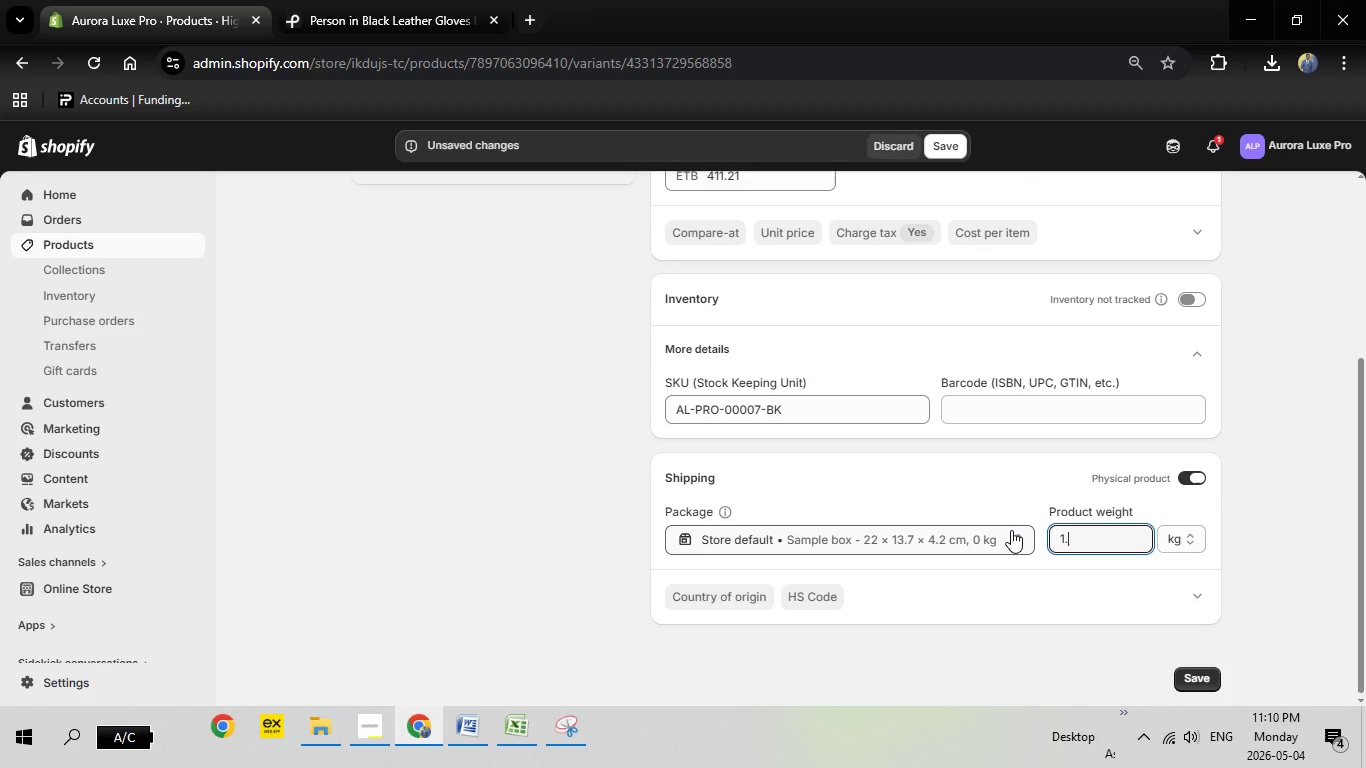 
key(Period)
 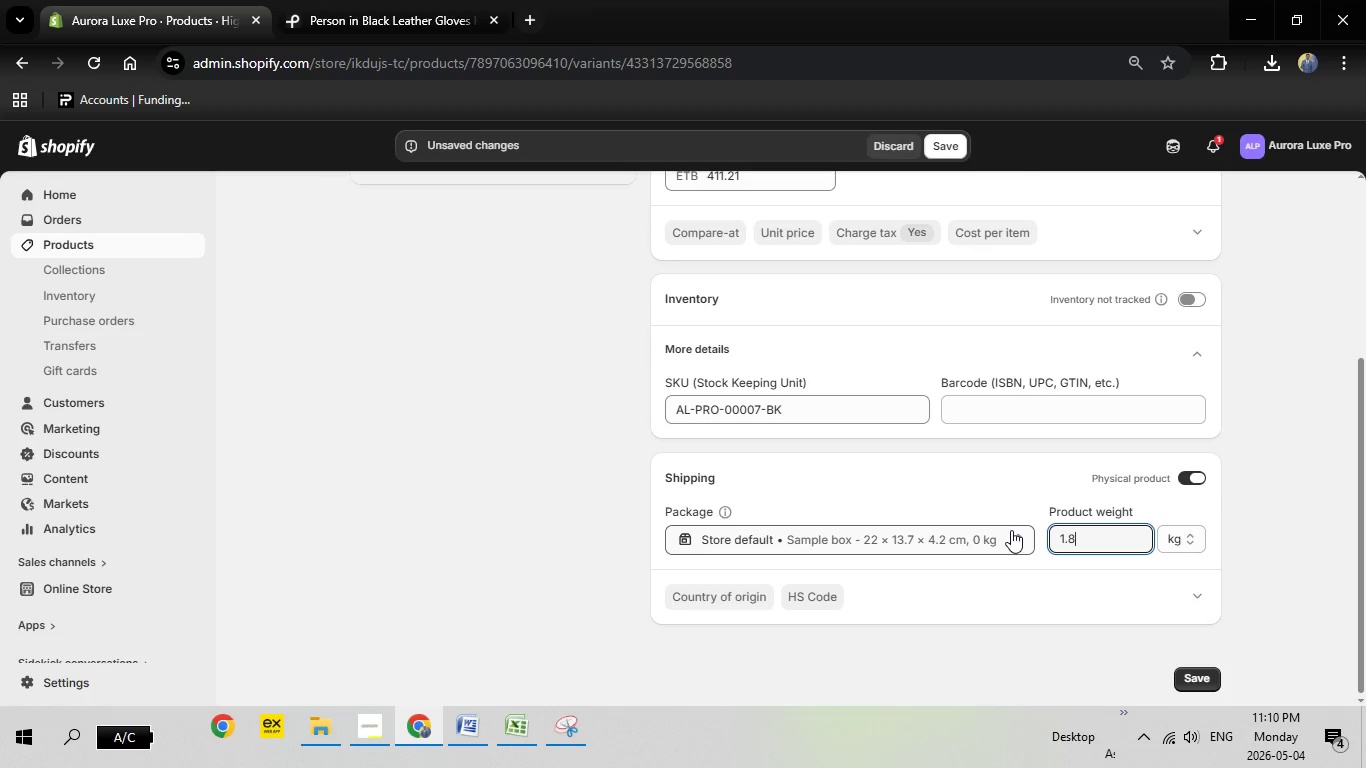 
key(8)
 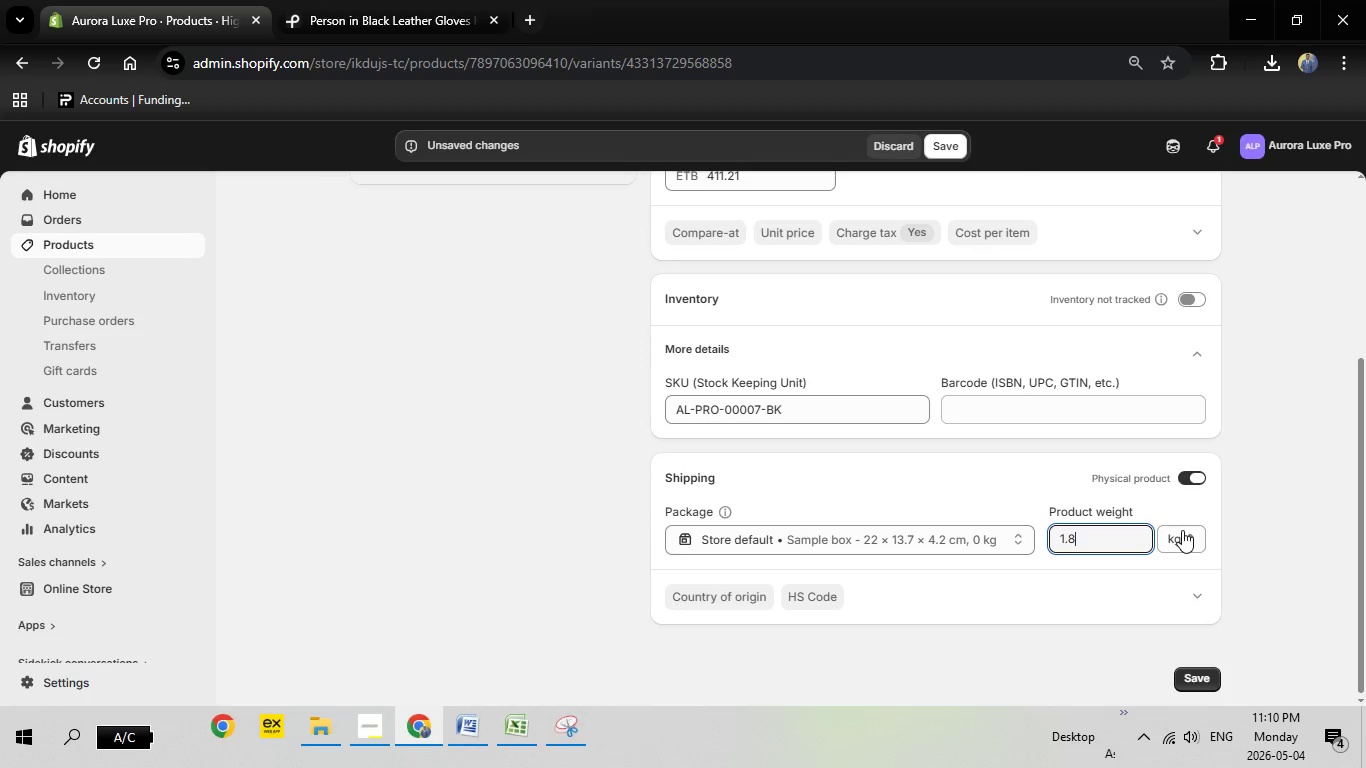 
left_click([1182, 530])
 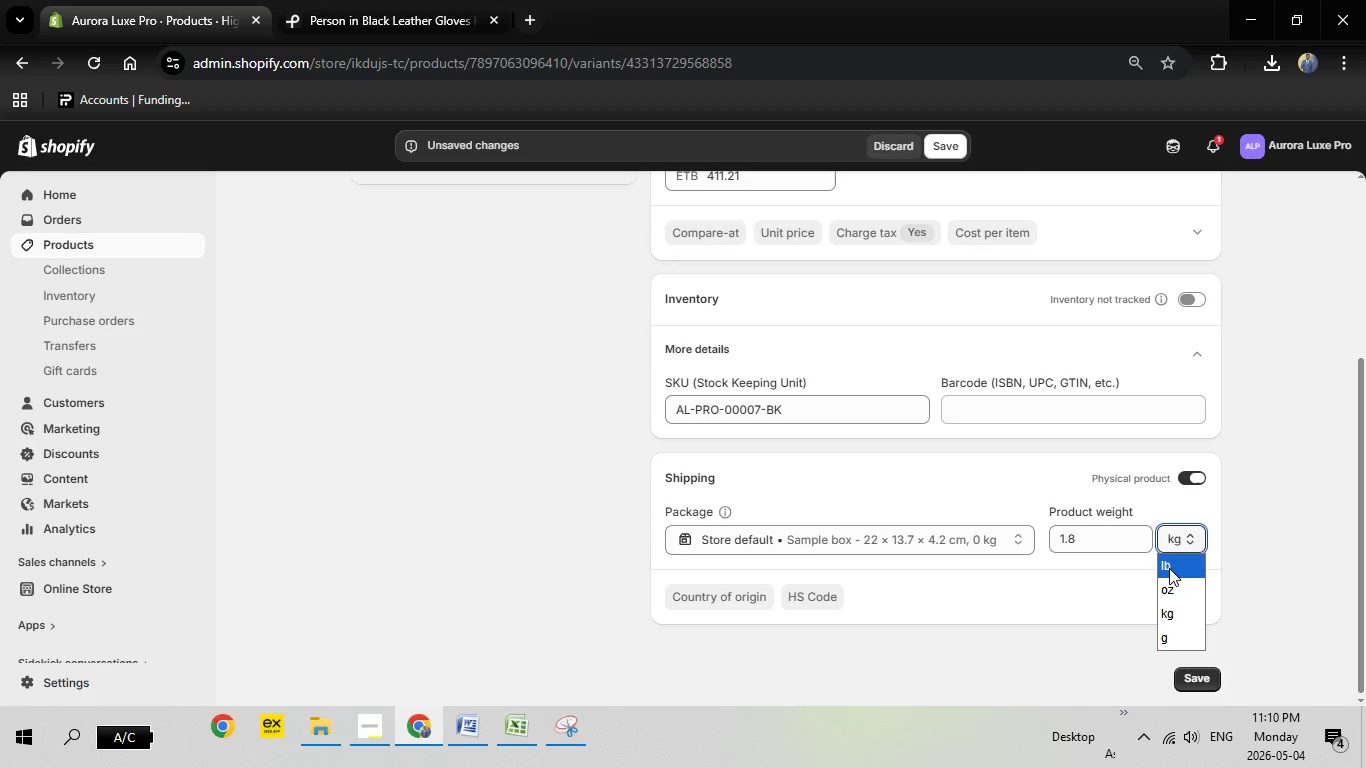 
left_click([1169, 568])
 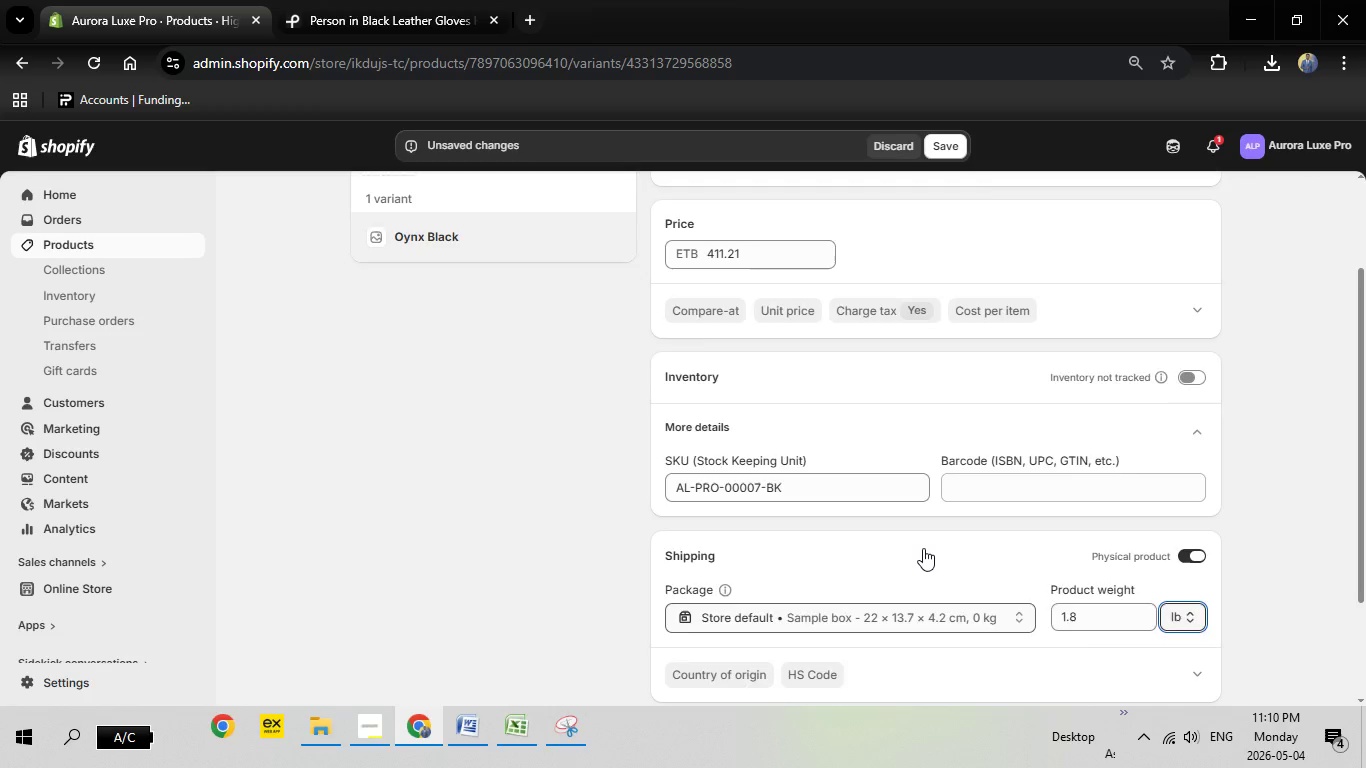 
scroll: coordinate [923, 548], scroll_direction: up, amount: 4.0
 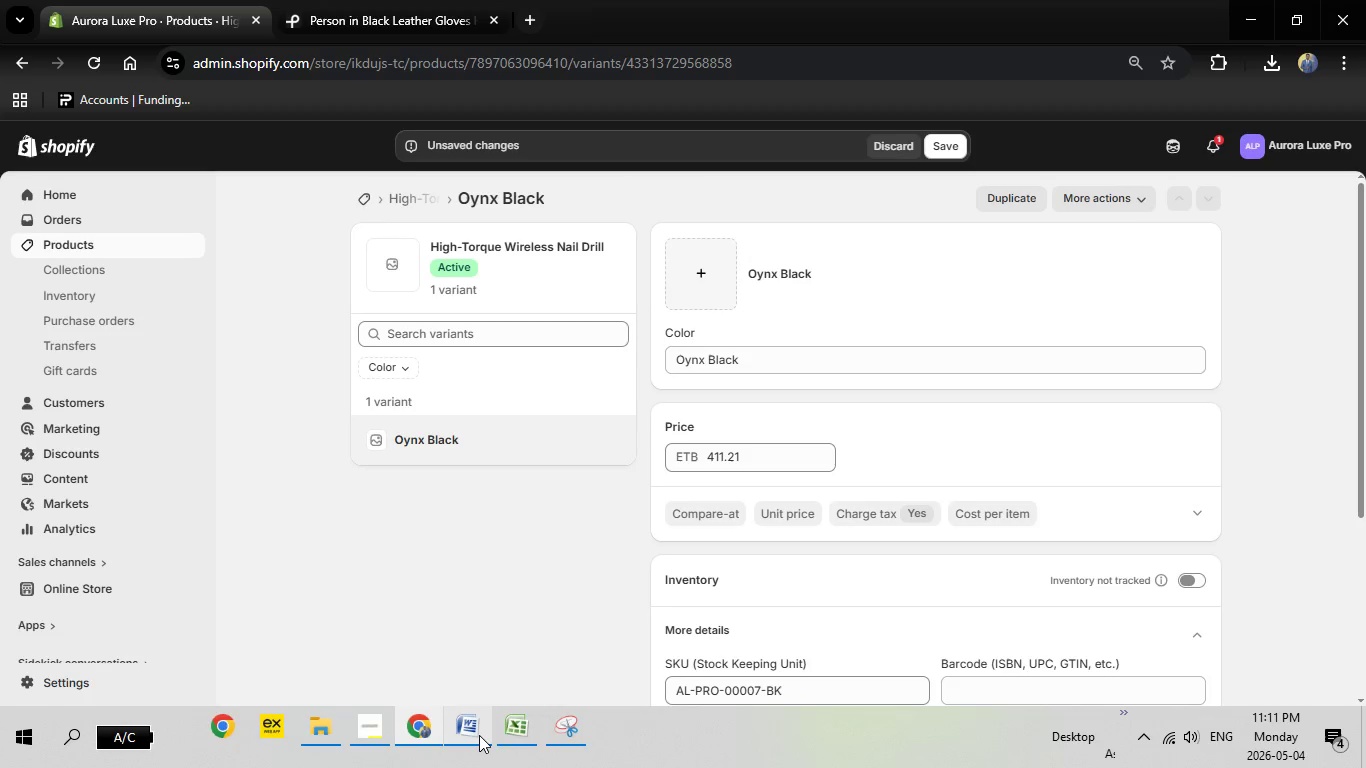 
left_click([479, 735])
 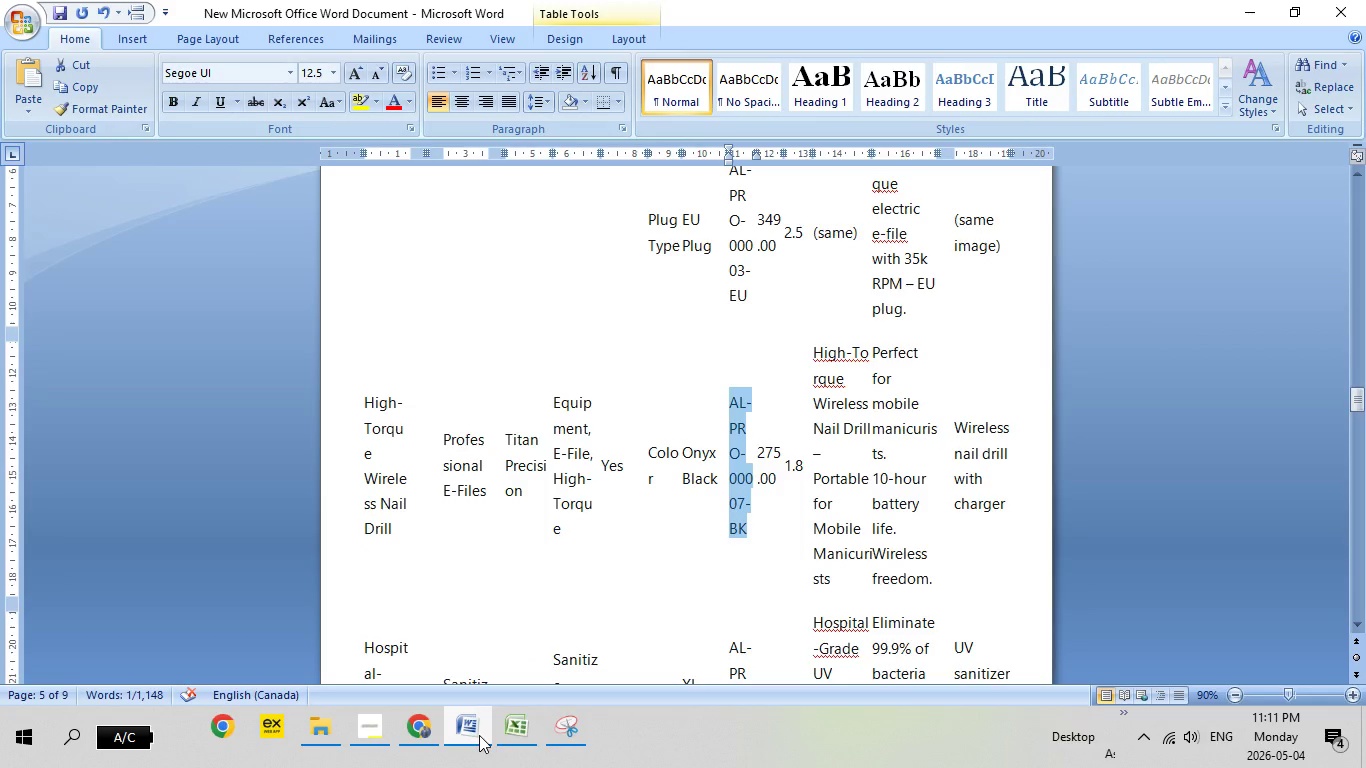 
left_click([479, 735])
 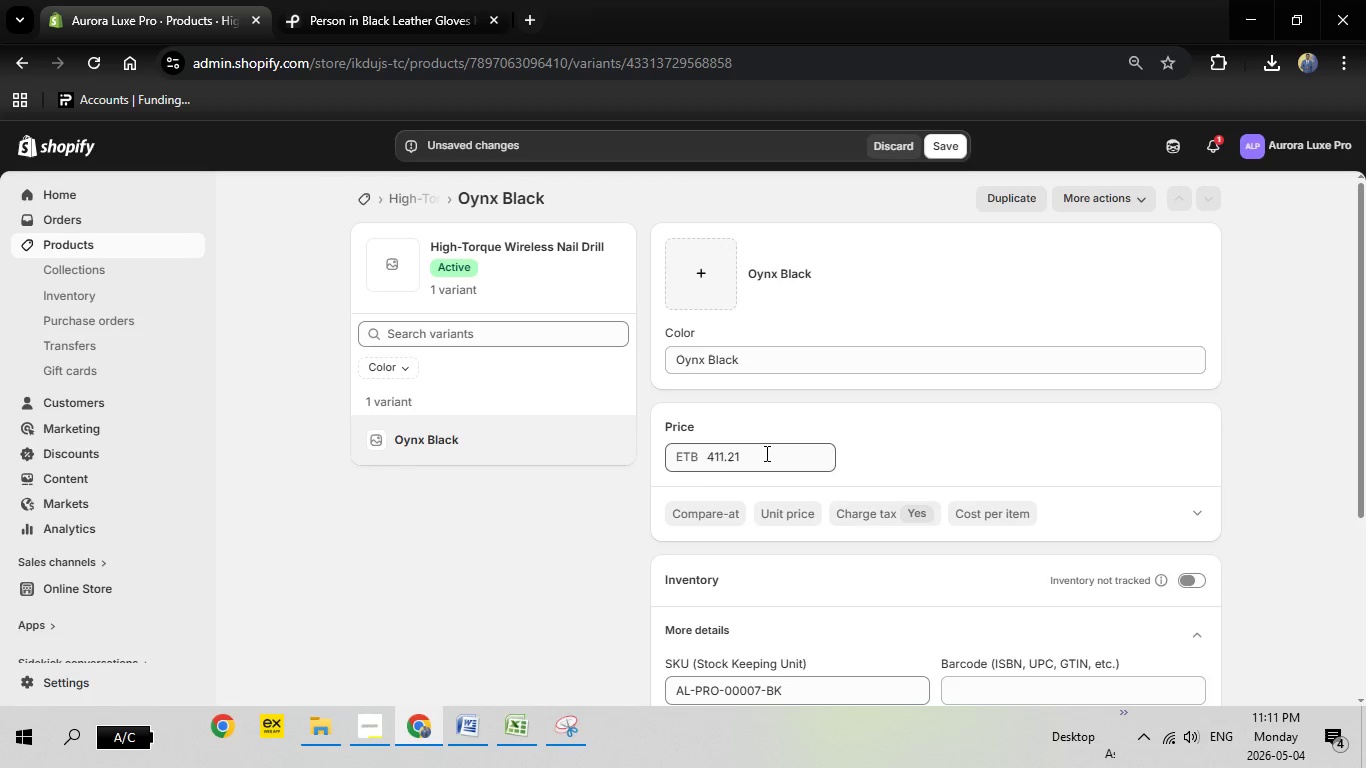 
left_click_drag(start_coordinate=[765, 452], to_coordinate=[614, 449])
 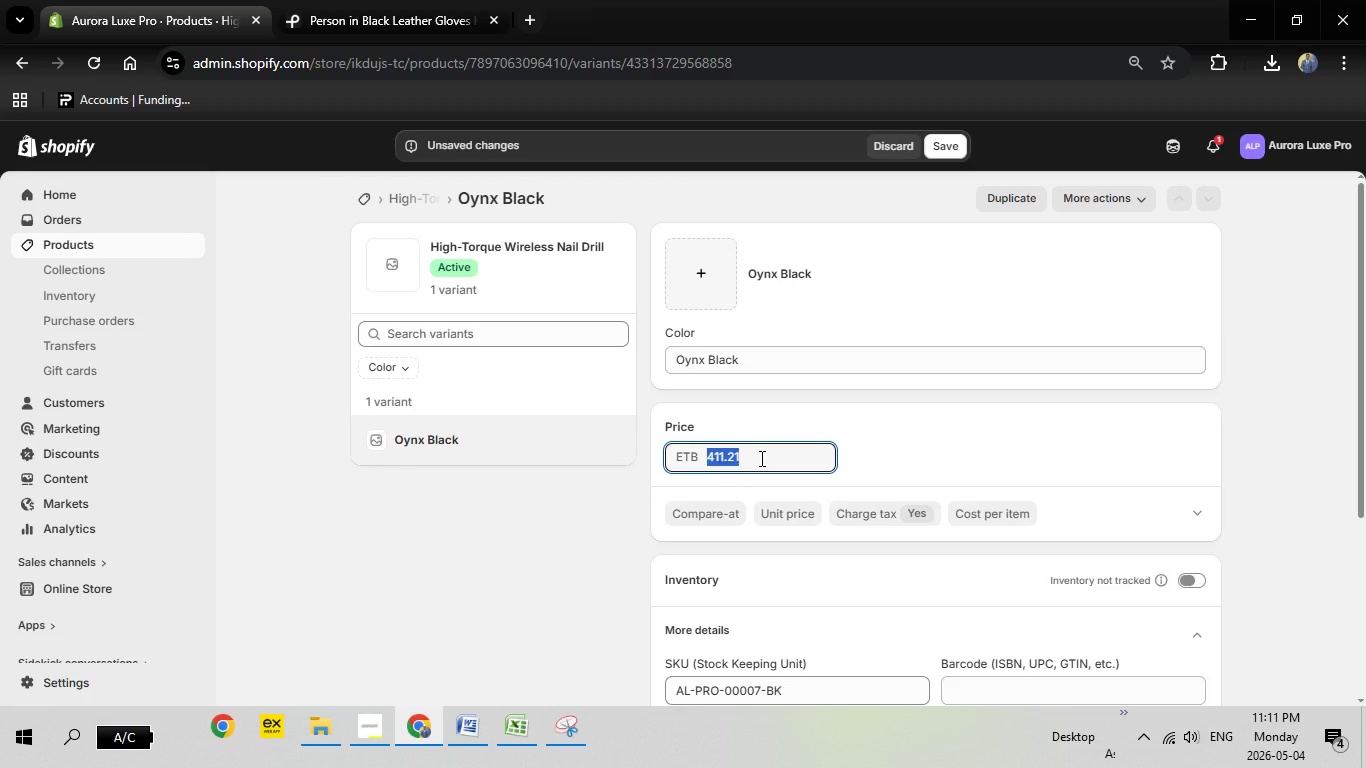 
type(275)
 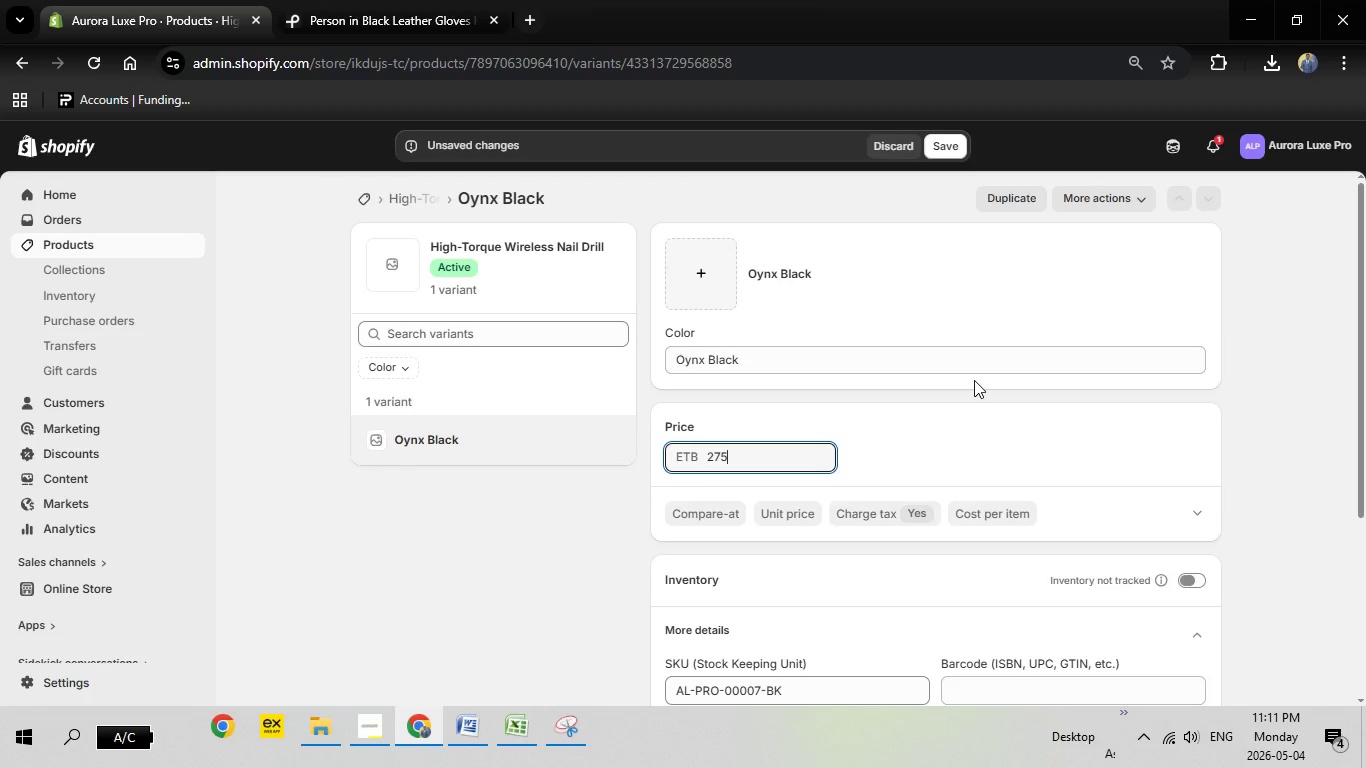 
scroll: coordinate [974, 380], scroll_direction: up, amount: 1.0
 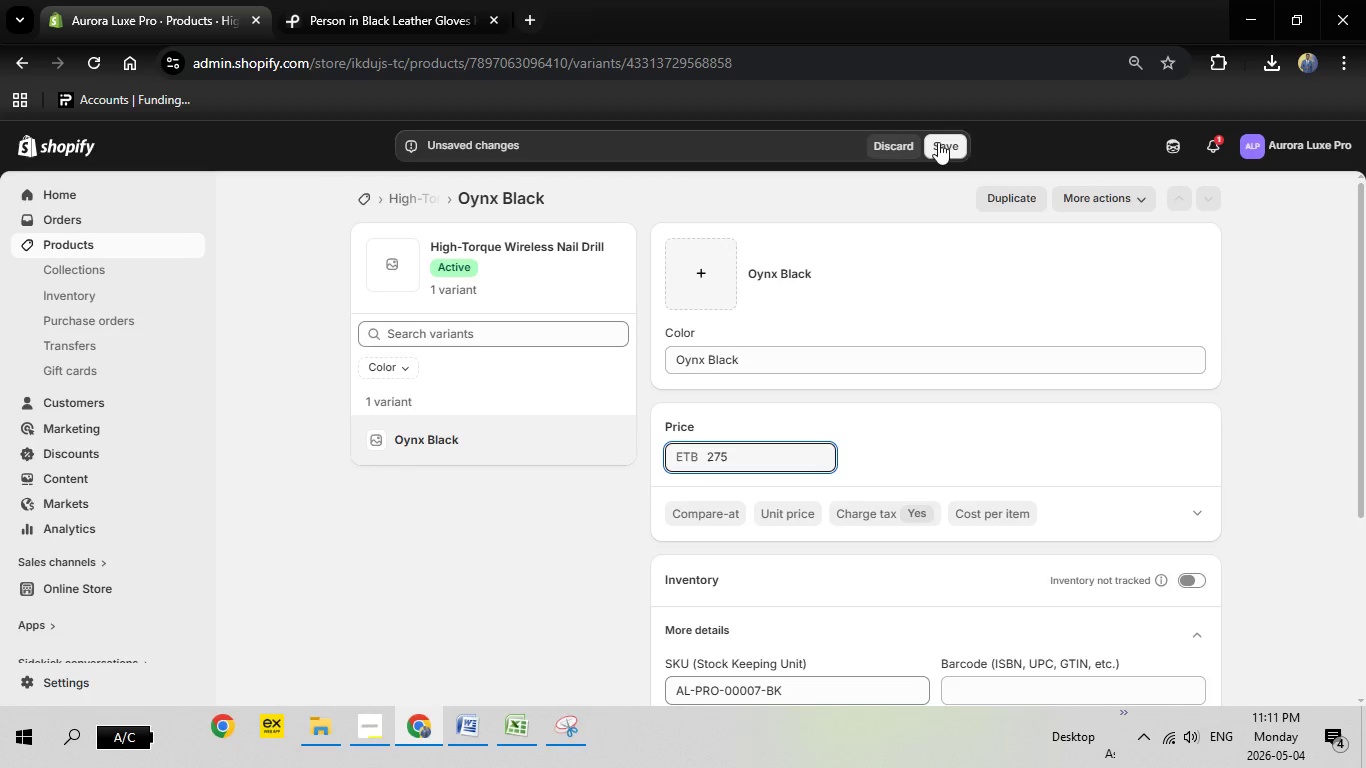 
left_click([936, 141])
 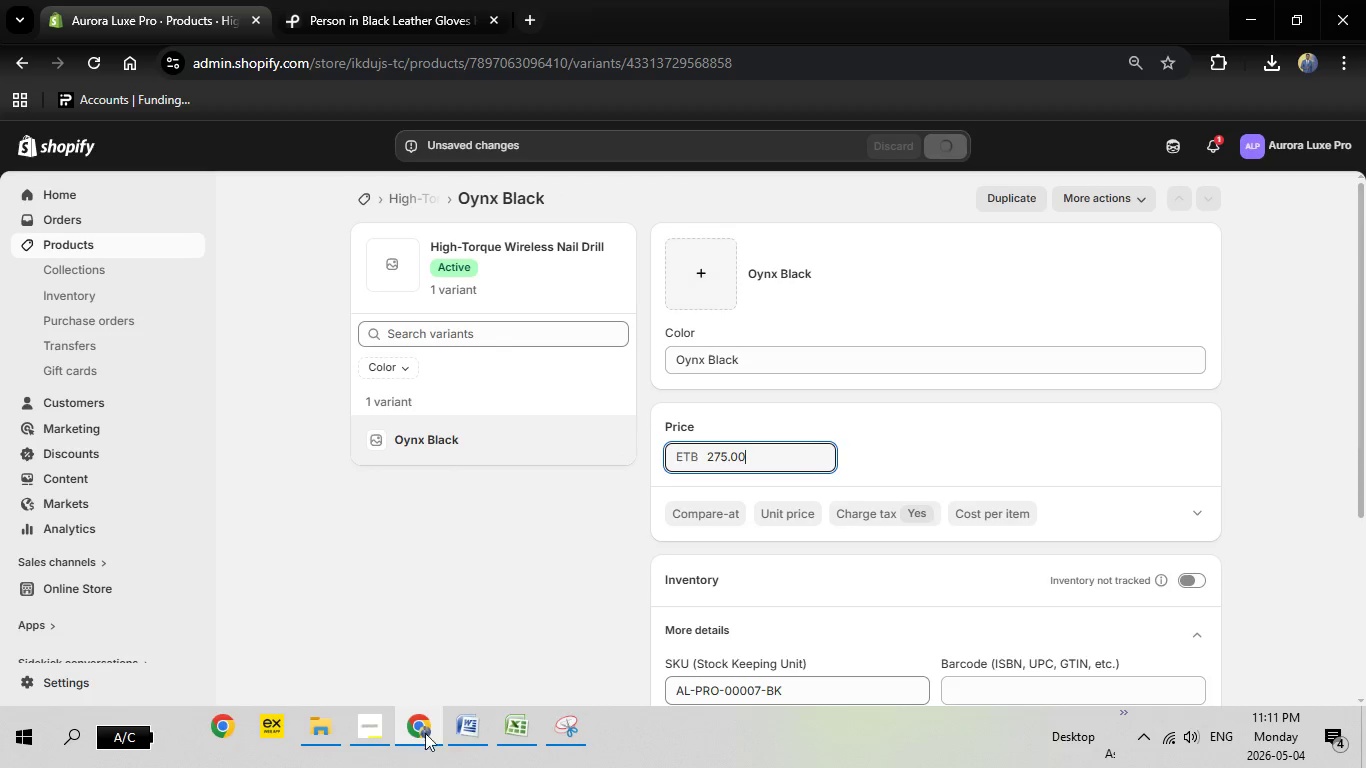 
left_click([479, 724])
 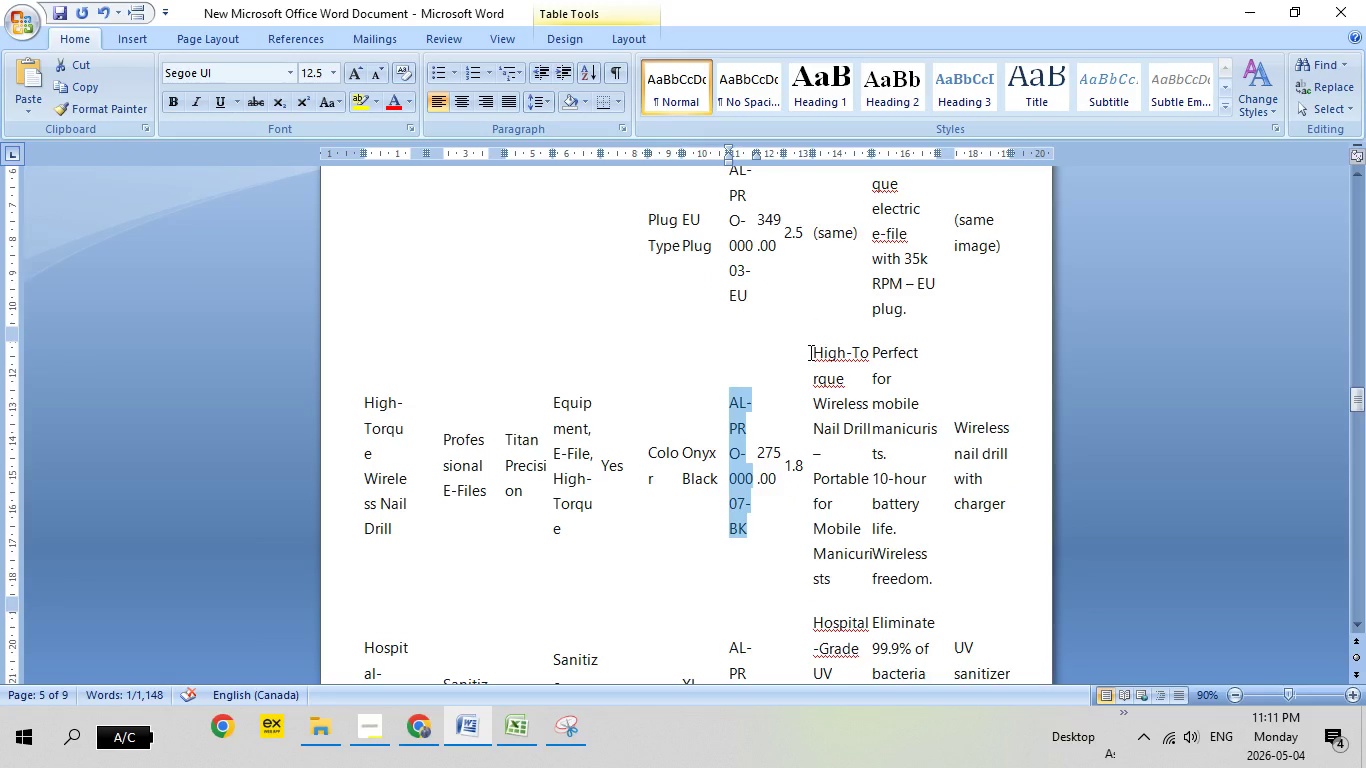 
left_click_drag(start_coordinate=[809, 352], to_coordinate=[843, 505])
 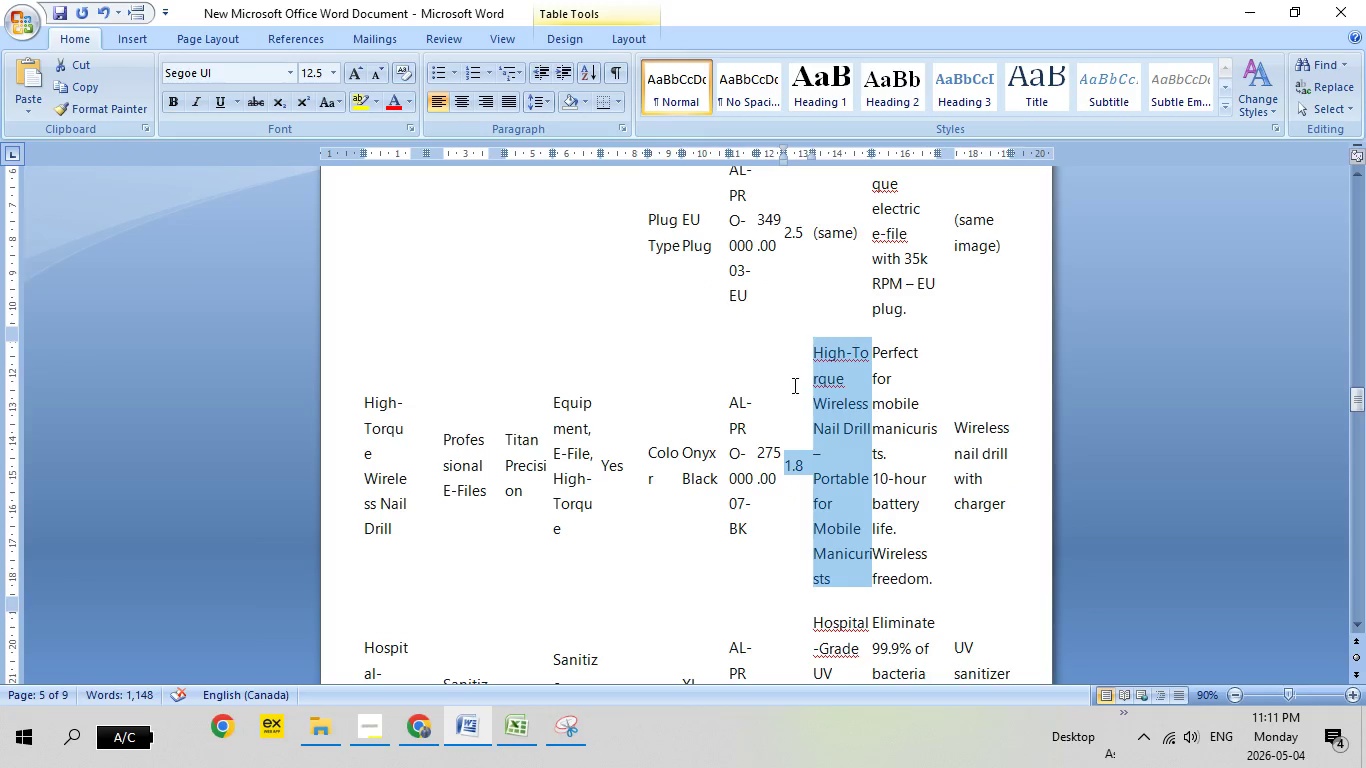 
left_click([793, 385])
 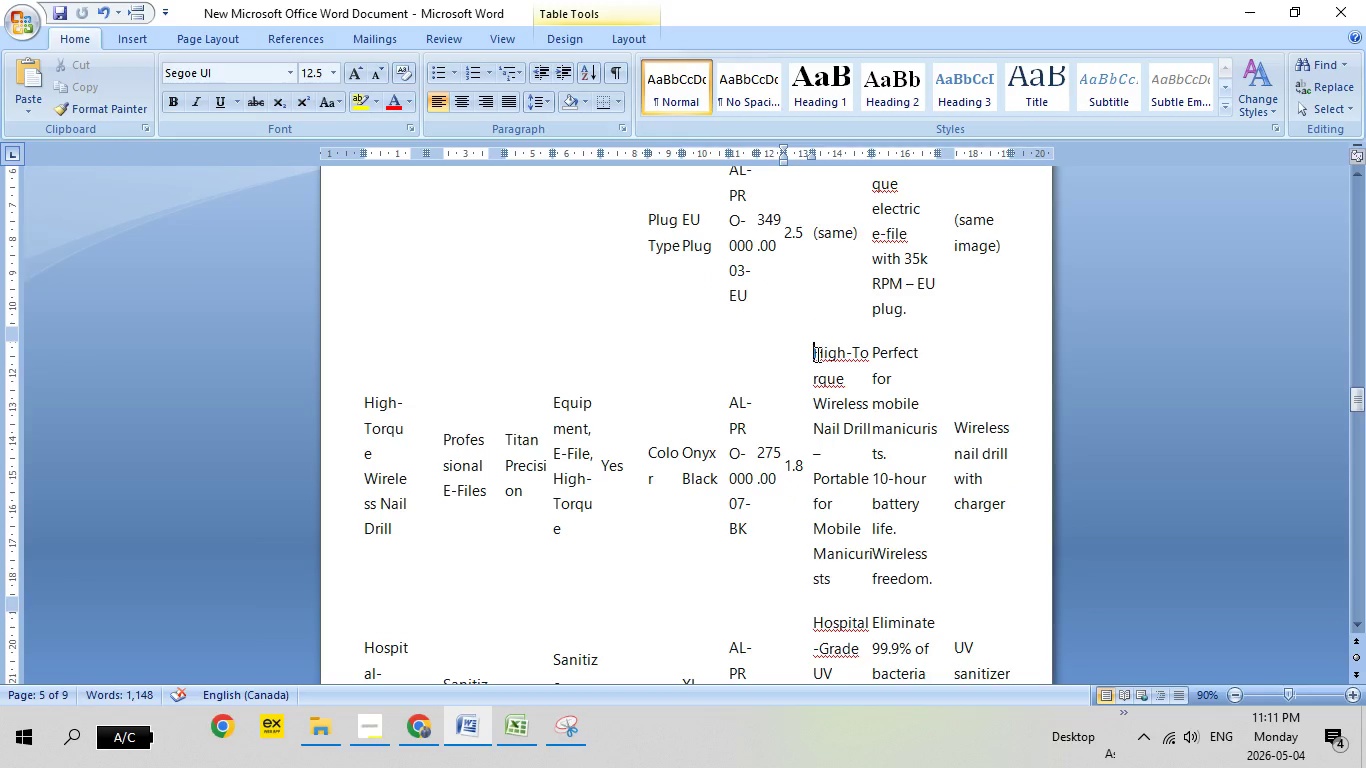 
left_click_drag(start_coordinate=[816, 355], to_coordinate=[841, 570])
 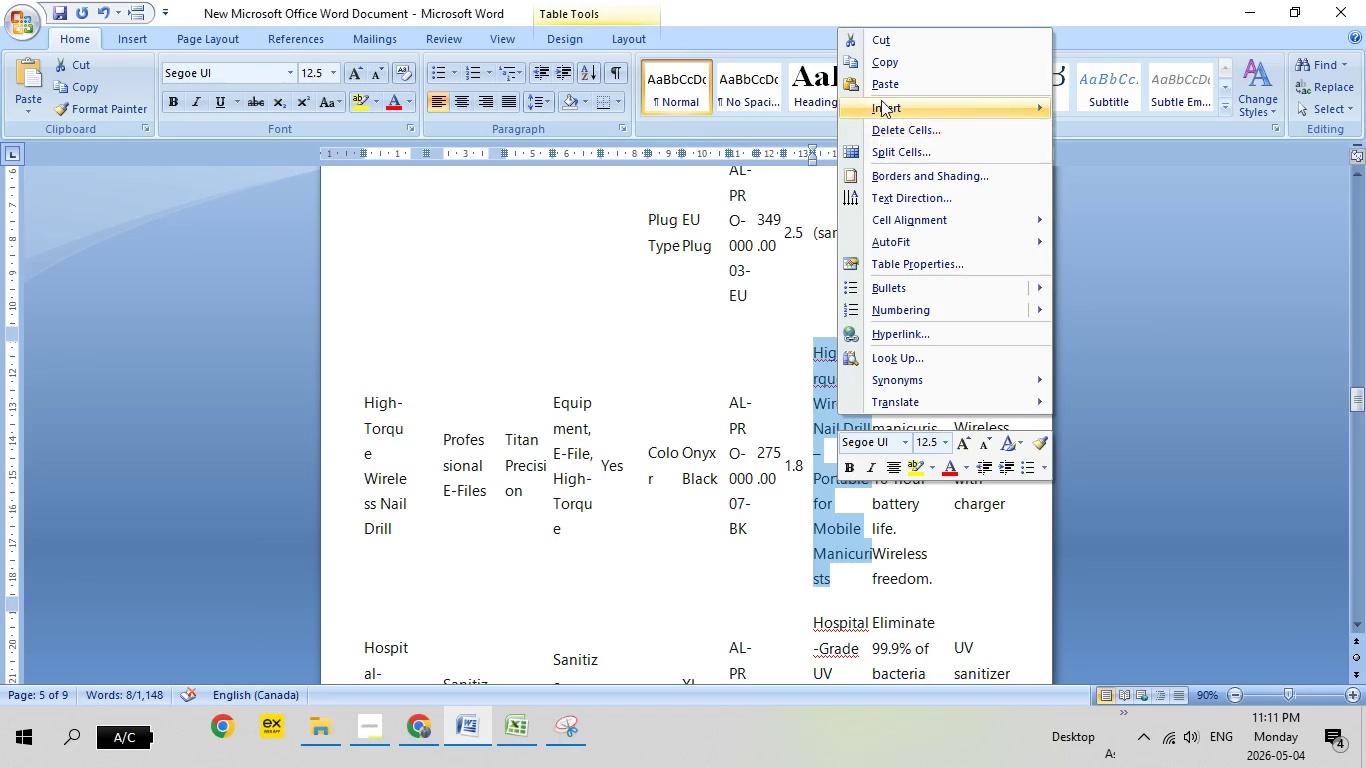 
left_click([894, 70])
 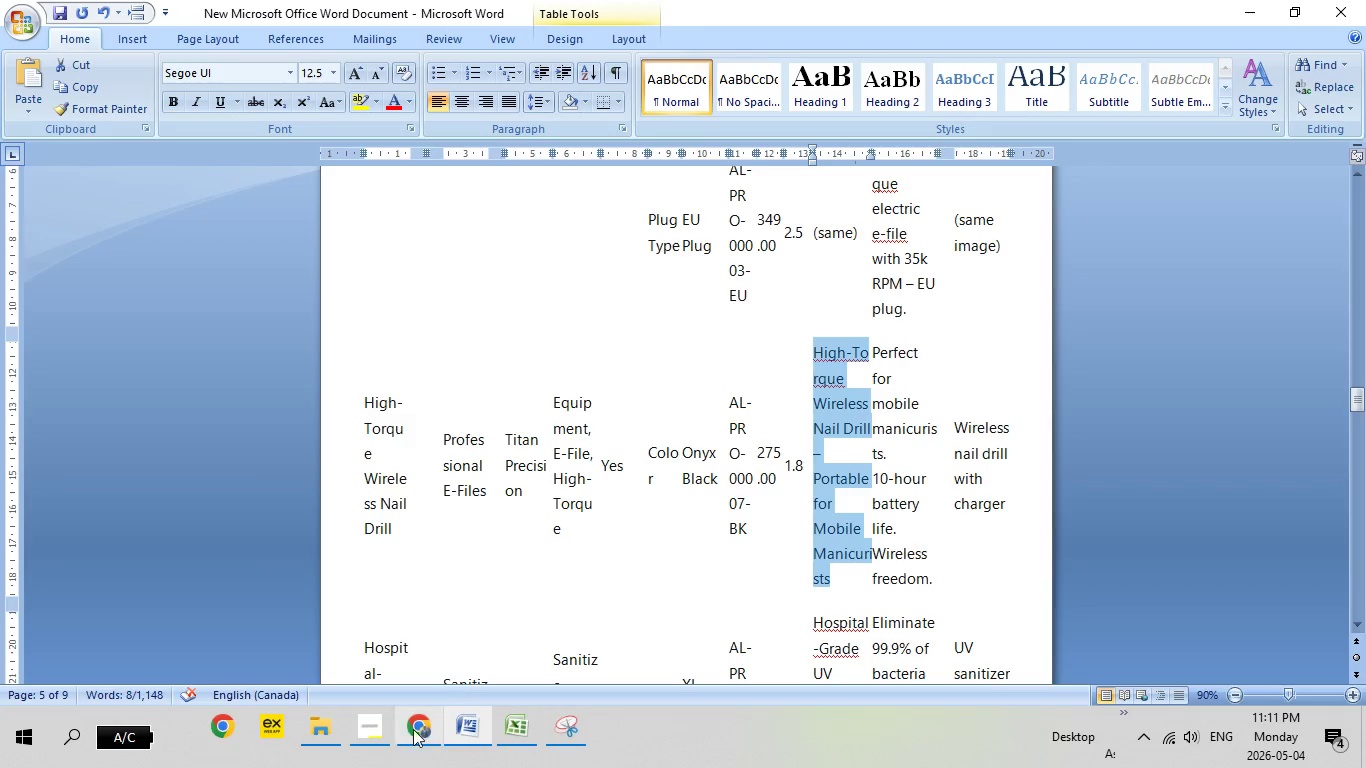 
left_click([412, 732])
 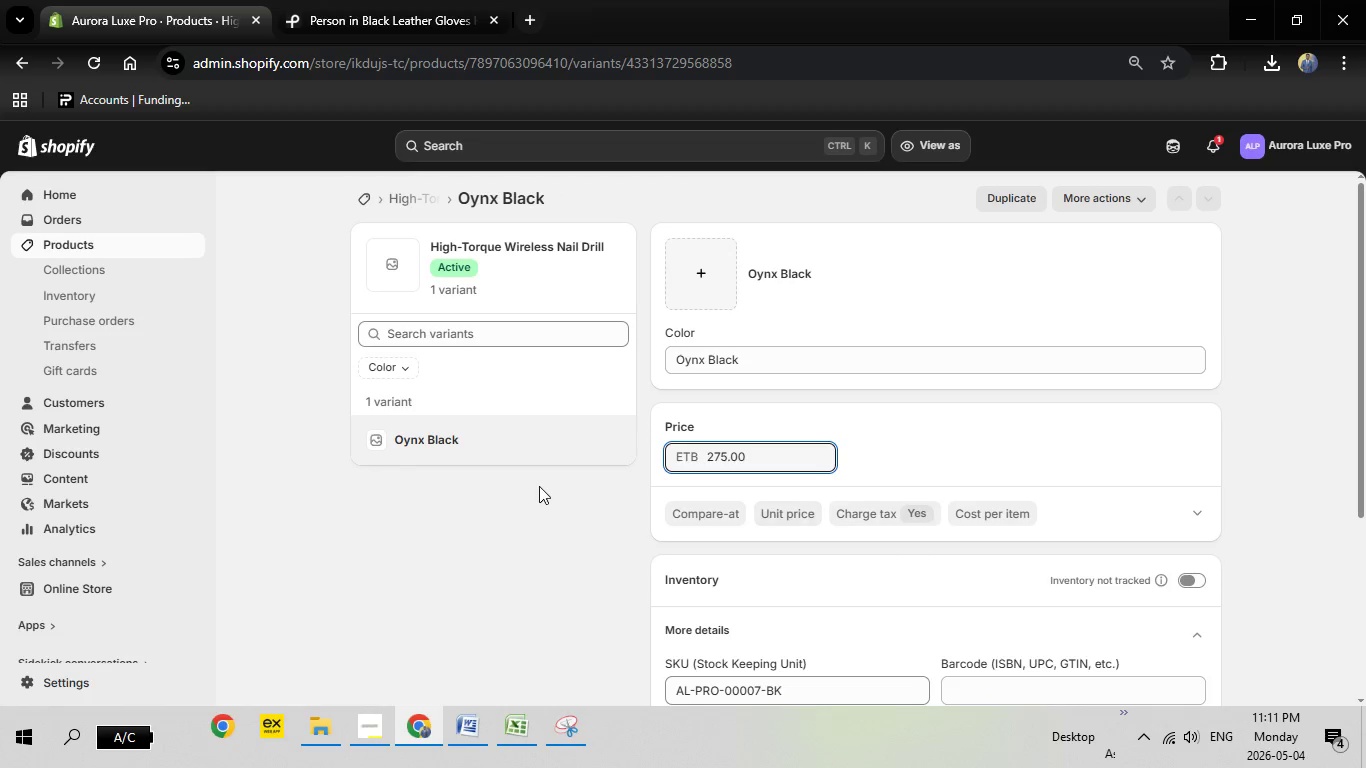 
wait(15.39)
 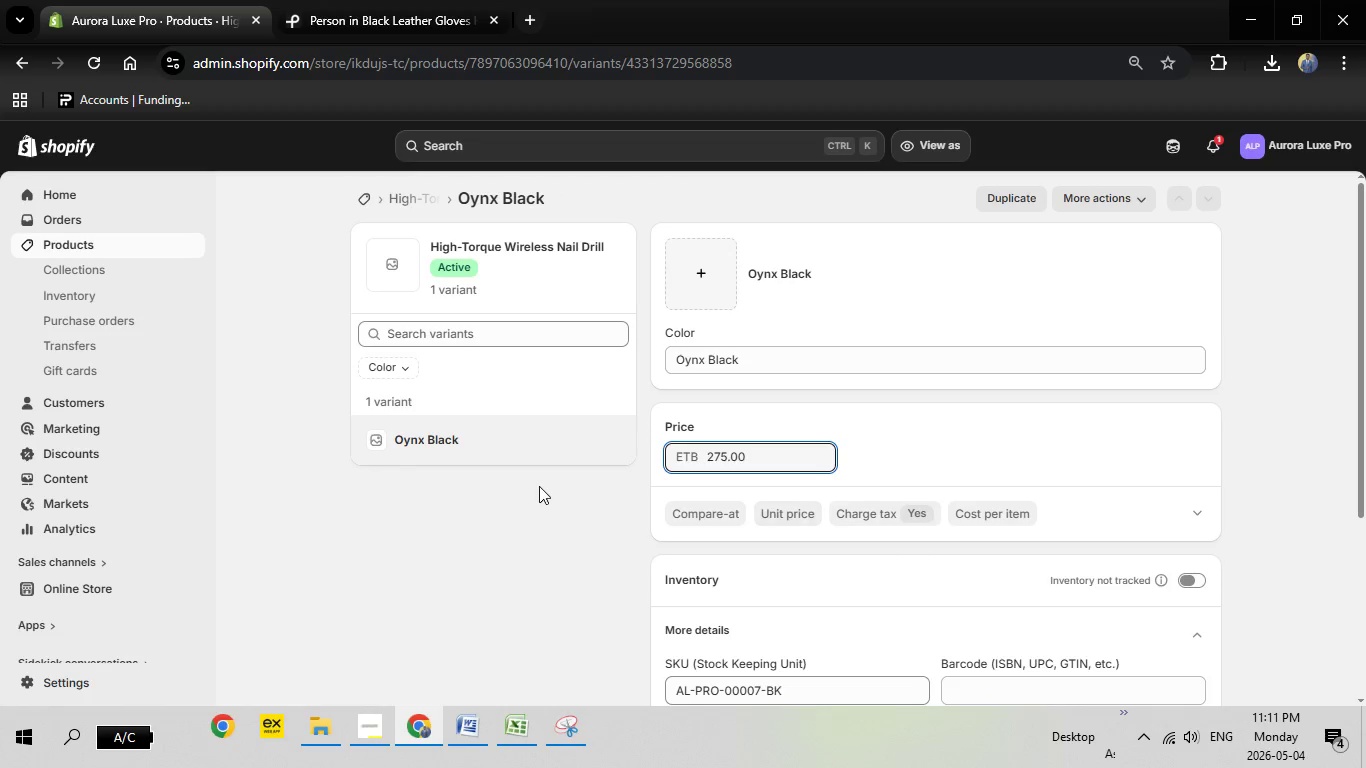 
left_click([452, 191])
 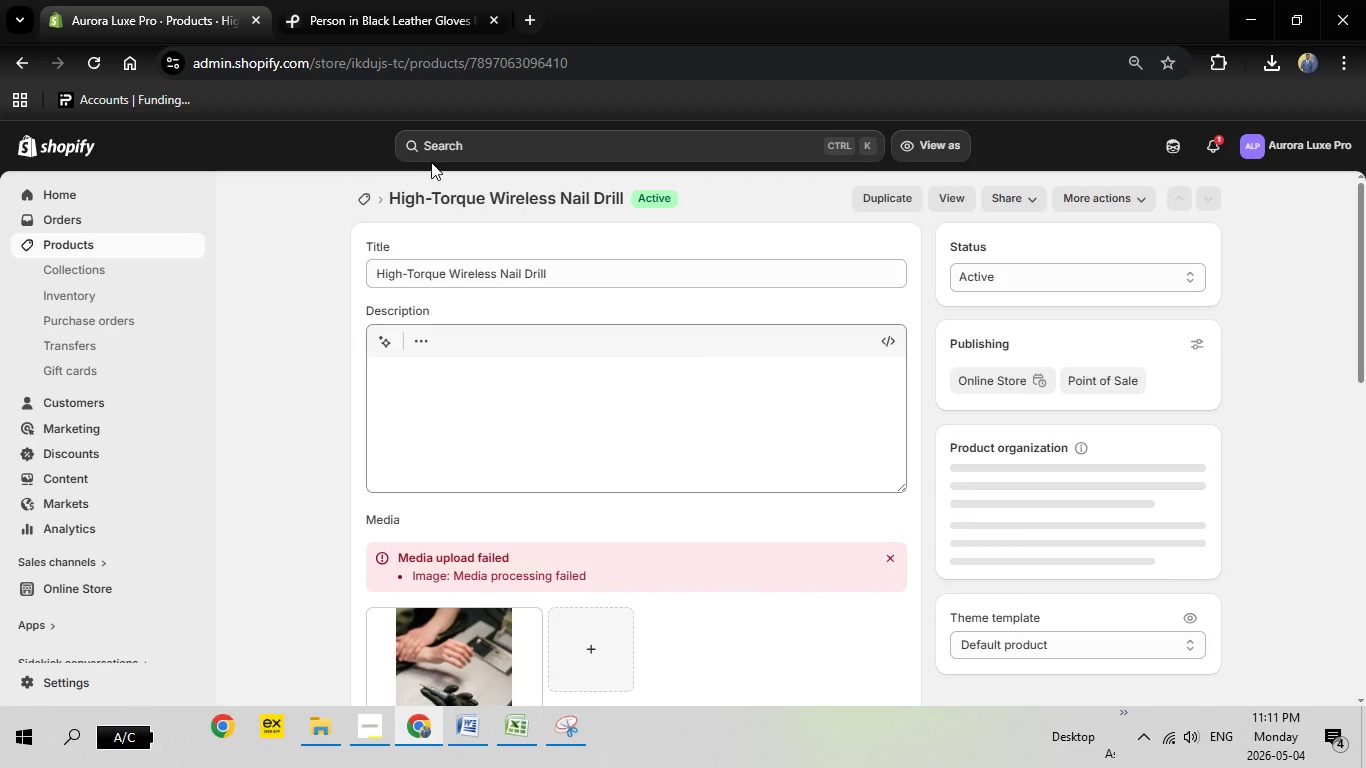 
wait(7.08)
 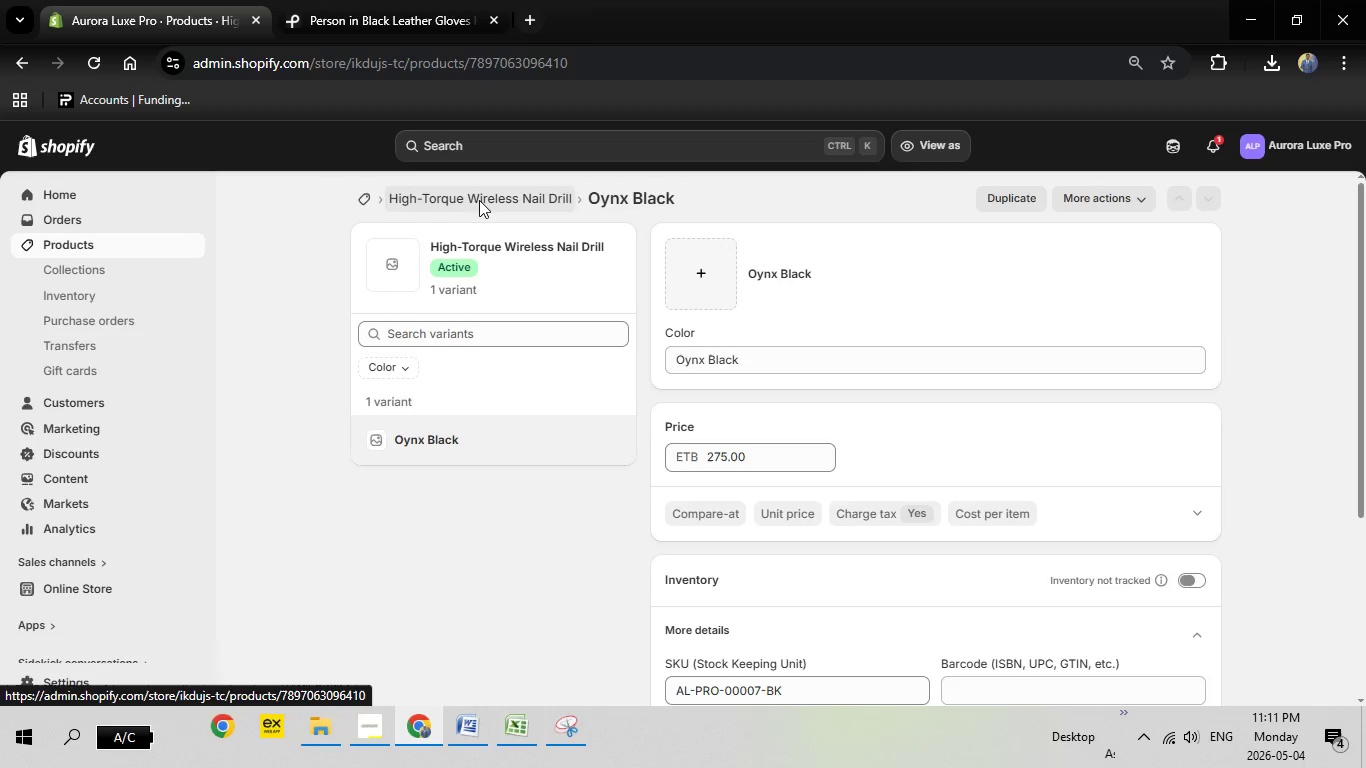 
scroll: coordinate [1018, 564], scroll_direction: down, amount: 22.0
 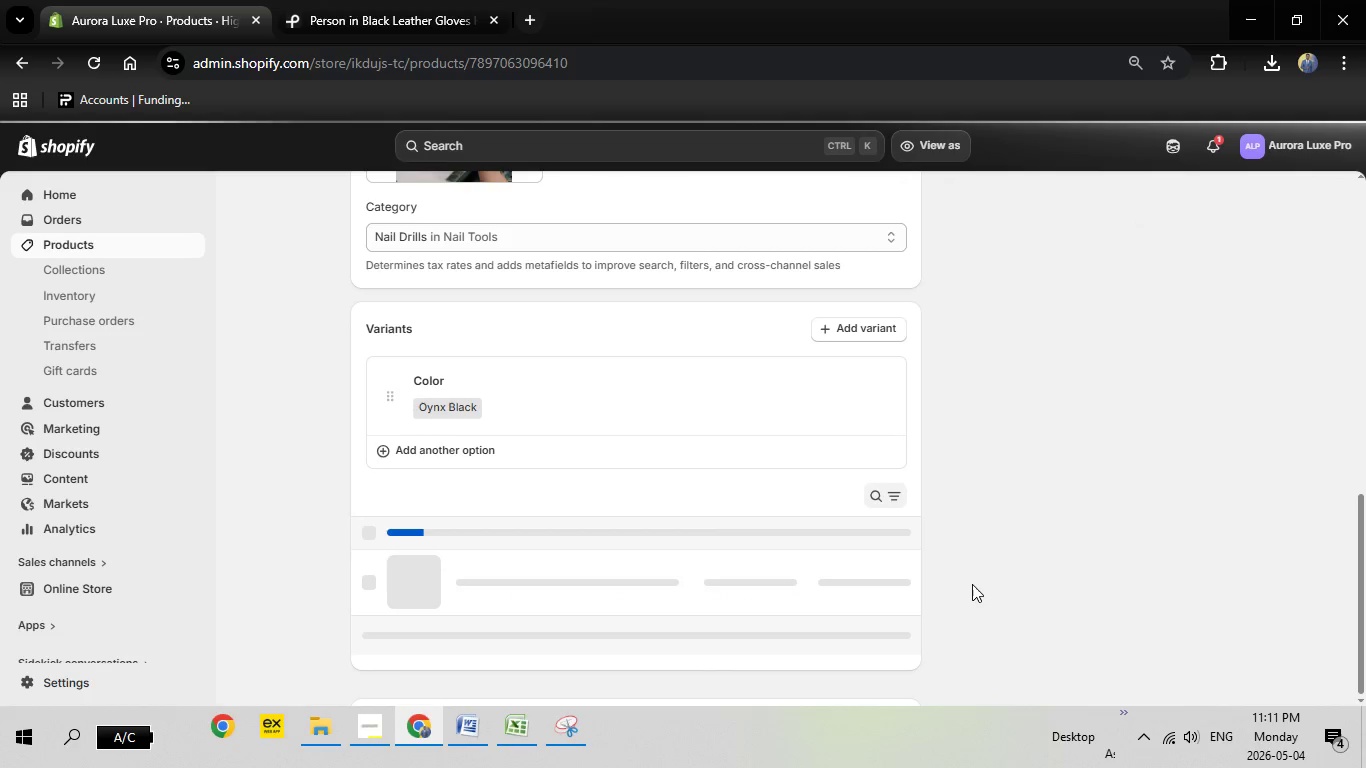 
scroll: coordinate [982, 626], scroll_direction: down, amount: 13.0
 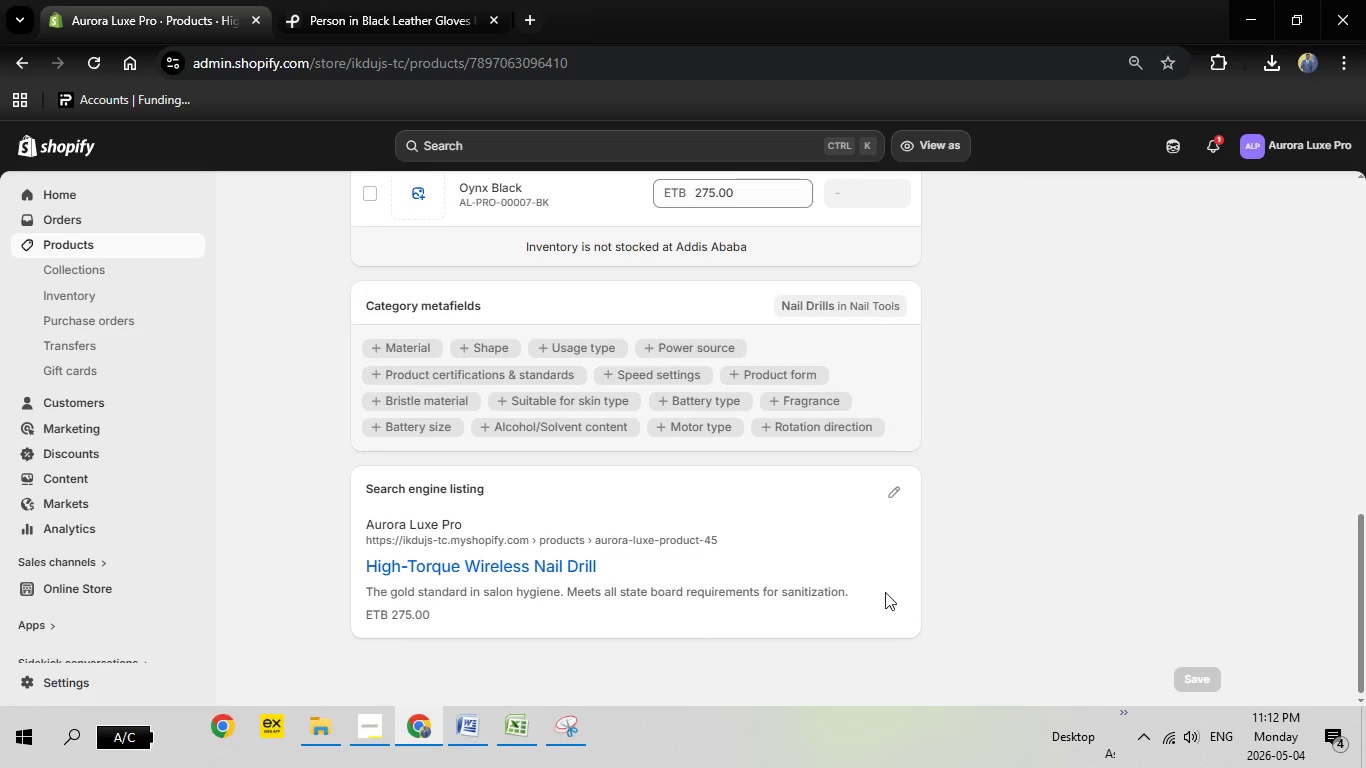 
mouse_move([881, 499])
 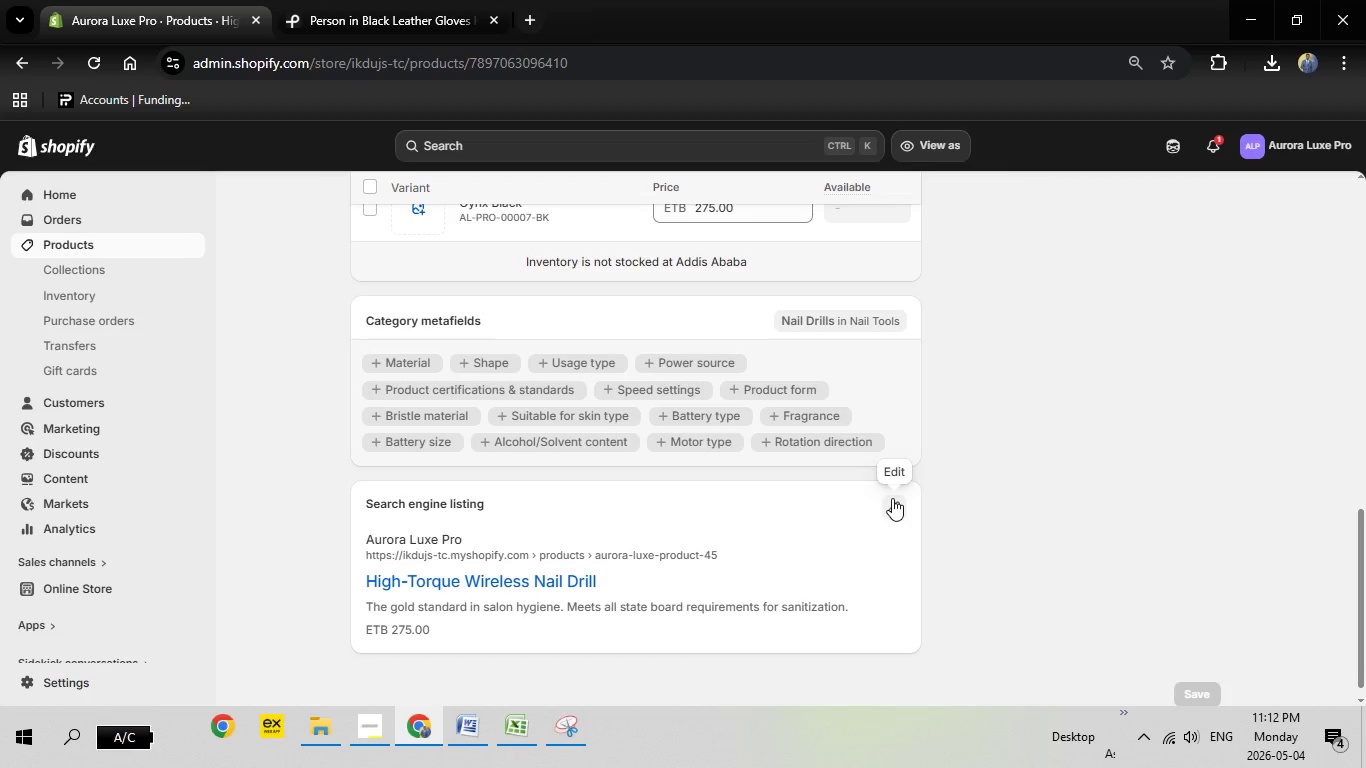 
left_click([892, 498])
 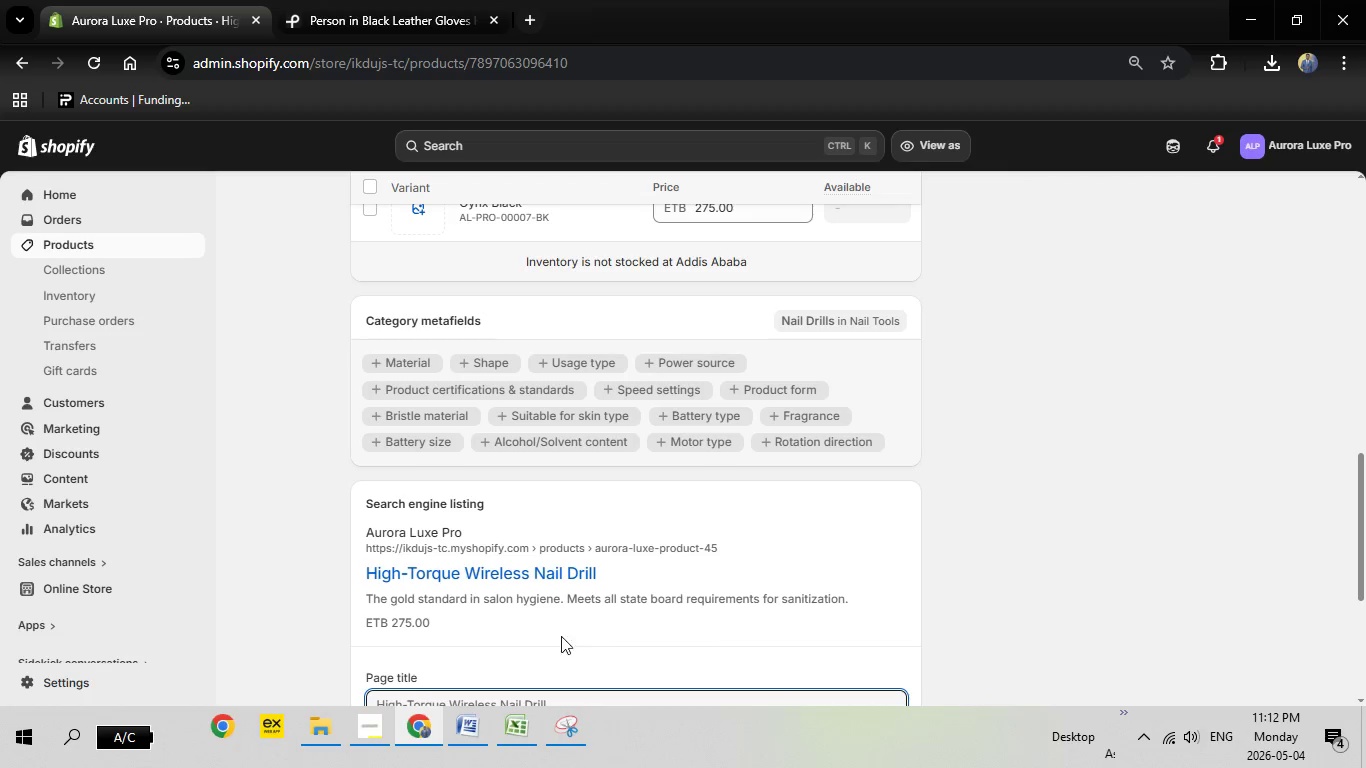 
scroll: coordinate [529, 581], scroll_direction: down, amount: 3.0
 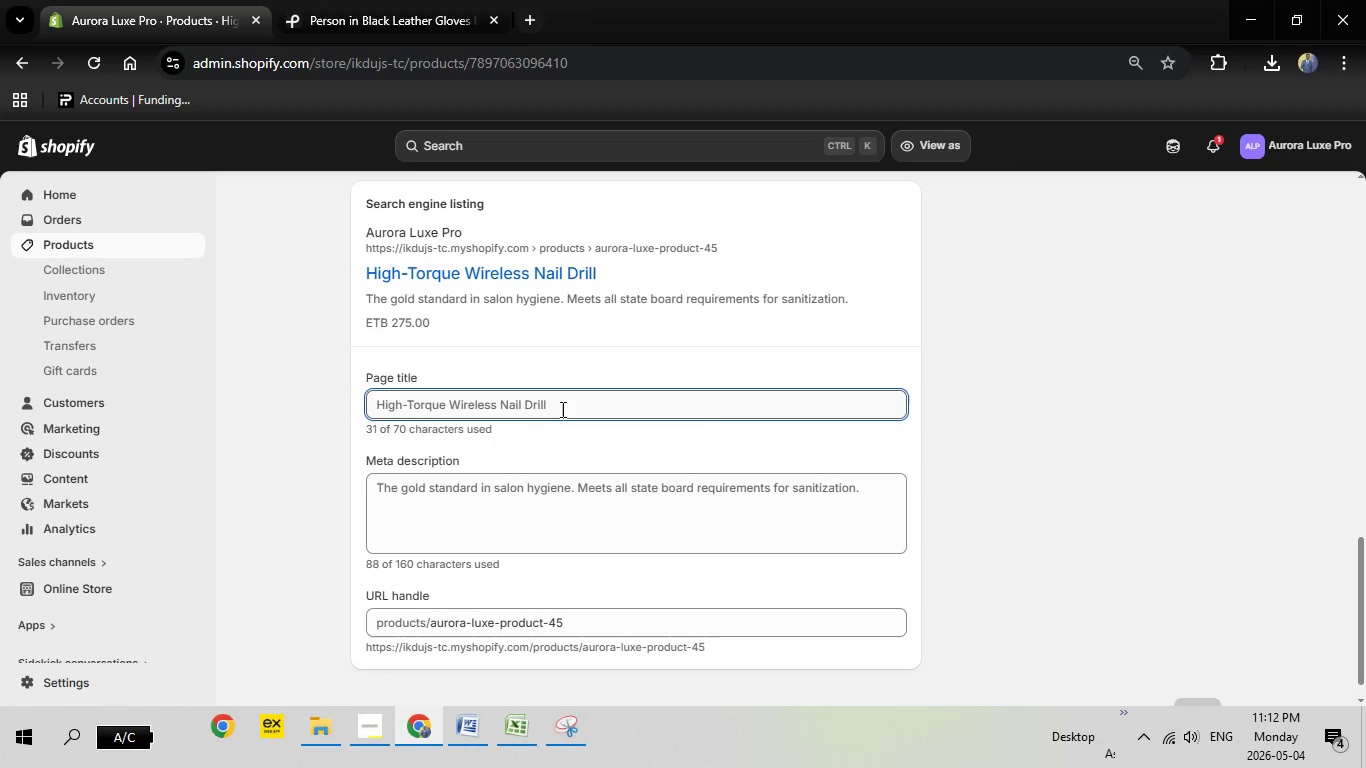 
left_click_drag(start_coordinate=[561, 409], to_coordinate=[358, 409])
 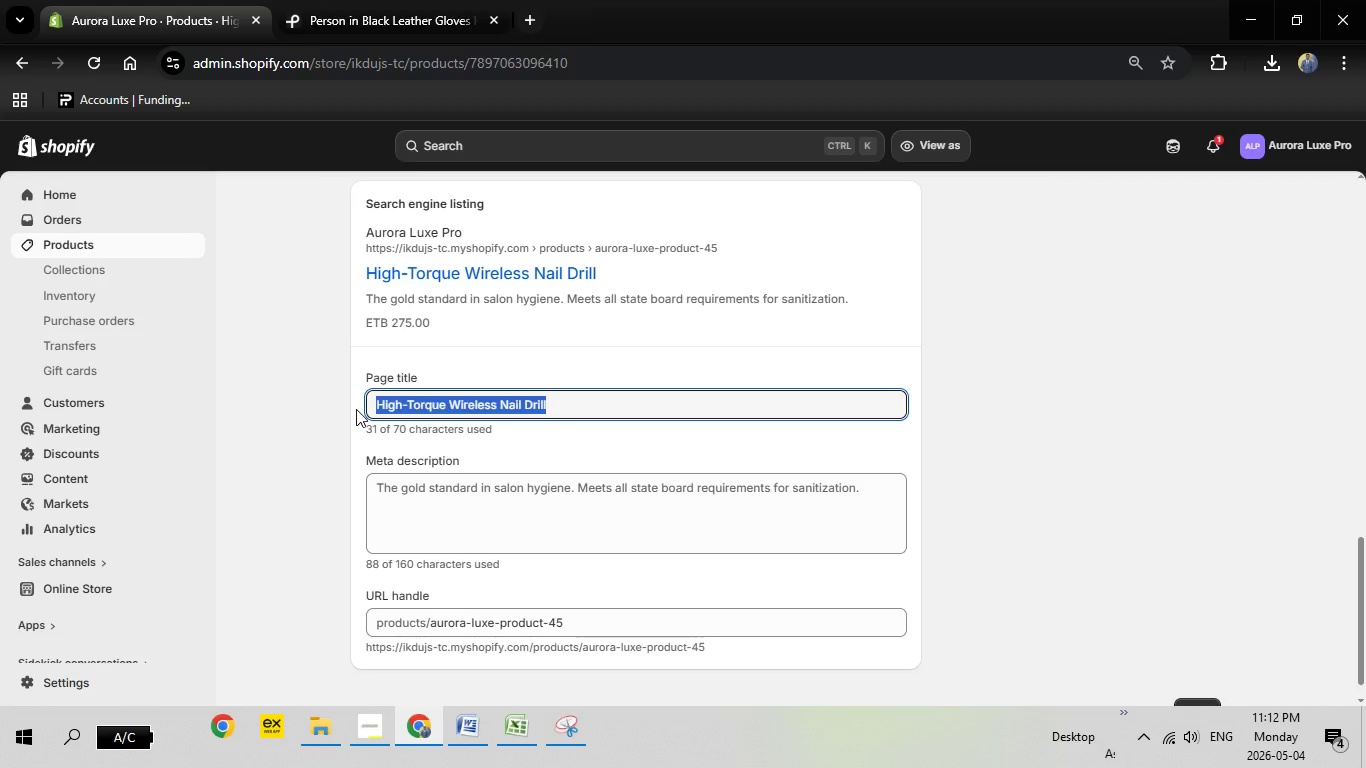 
key(Backspace)
 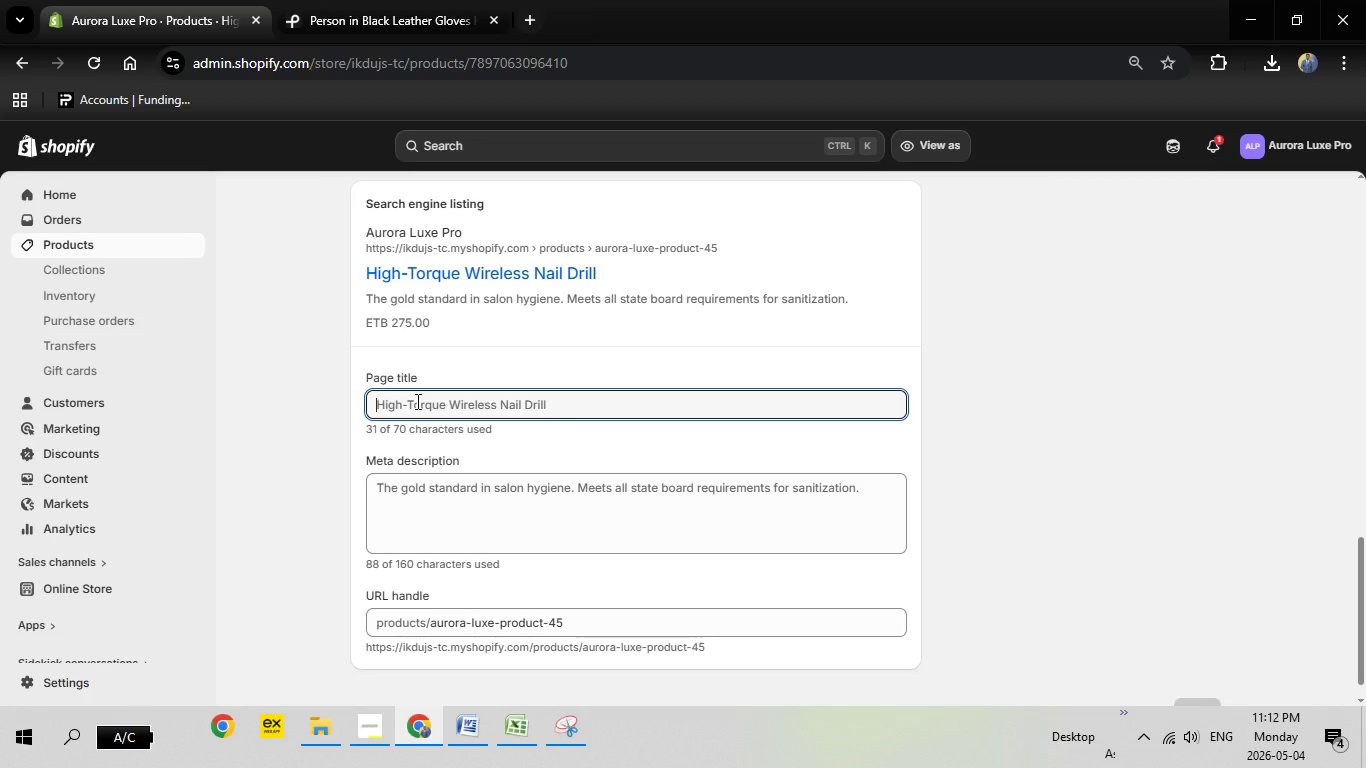 
right_click([416, 401])
 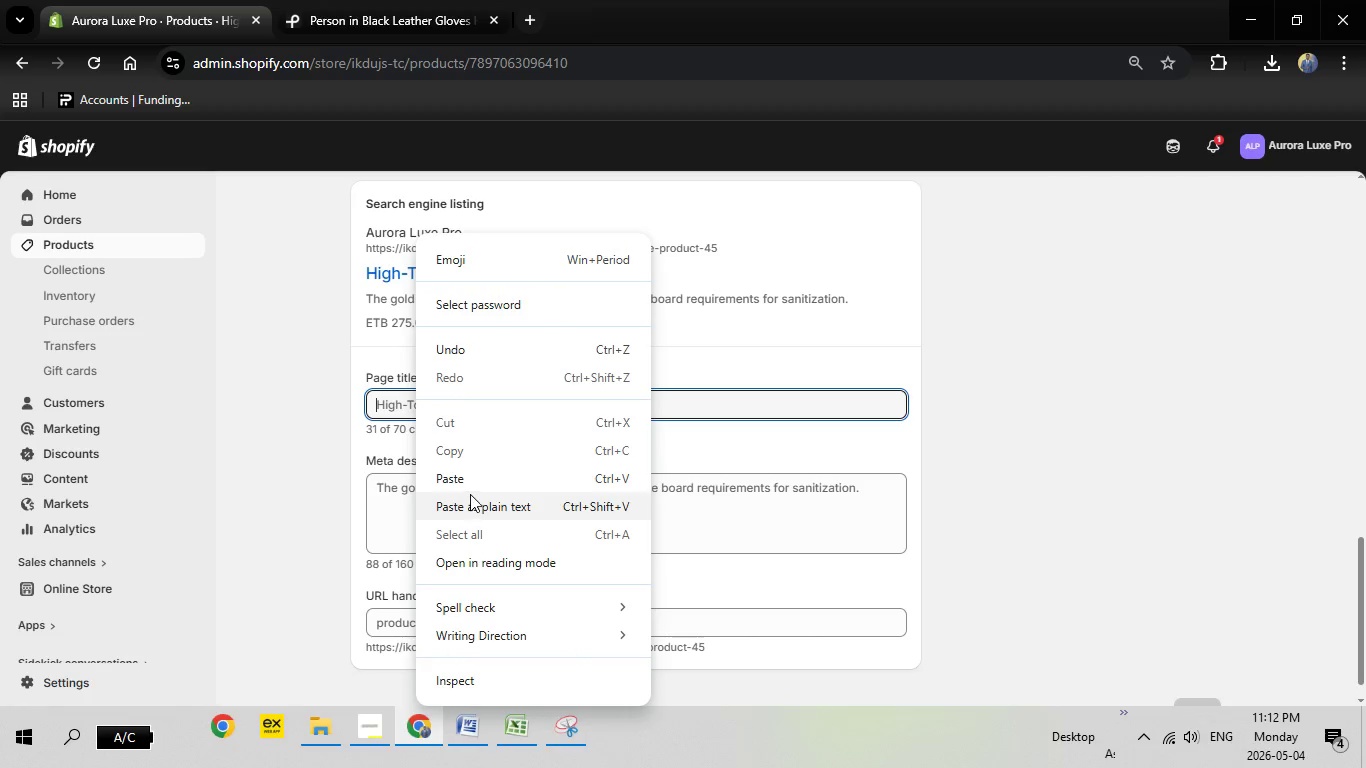 
left_click([465, 481])
 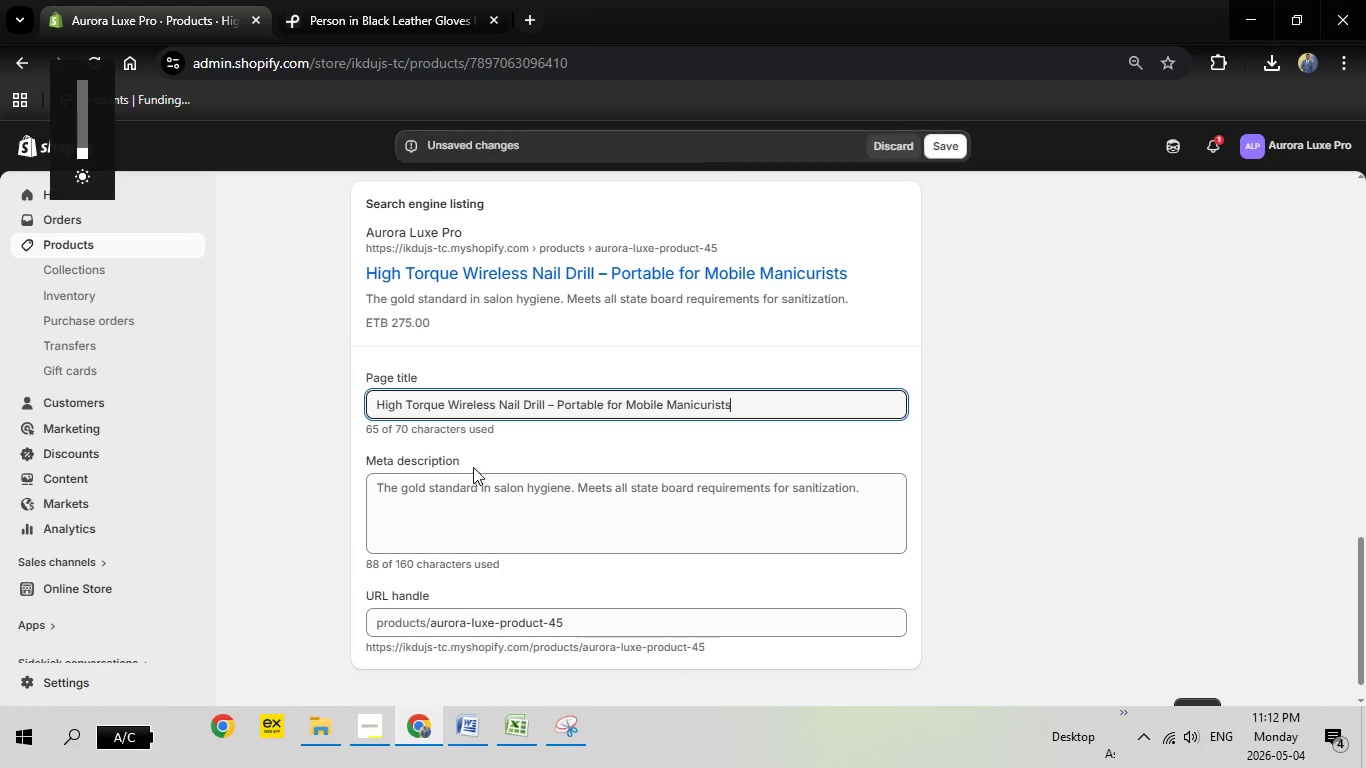 
left_click([522, 472])
 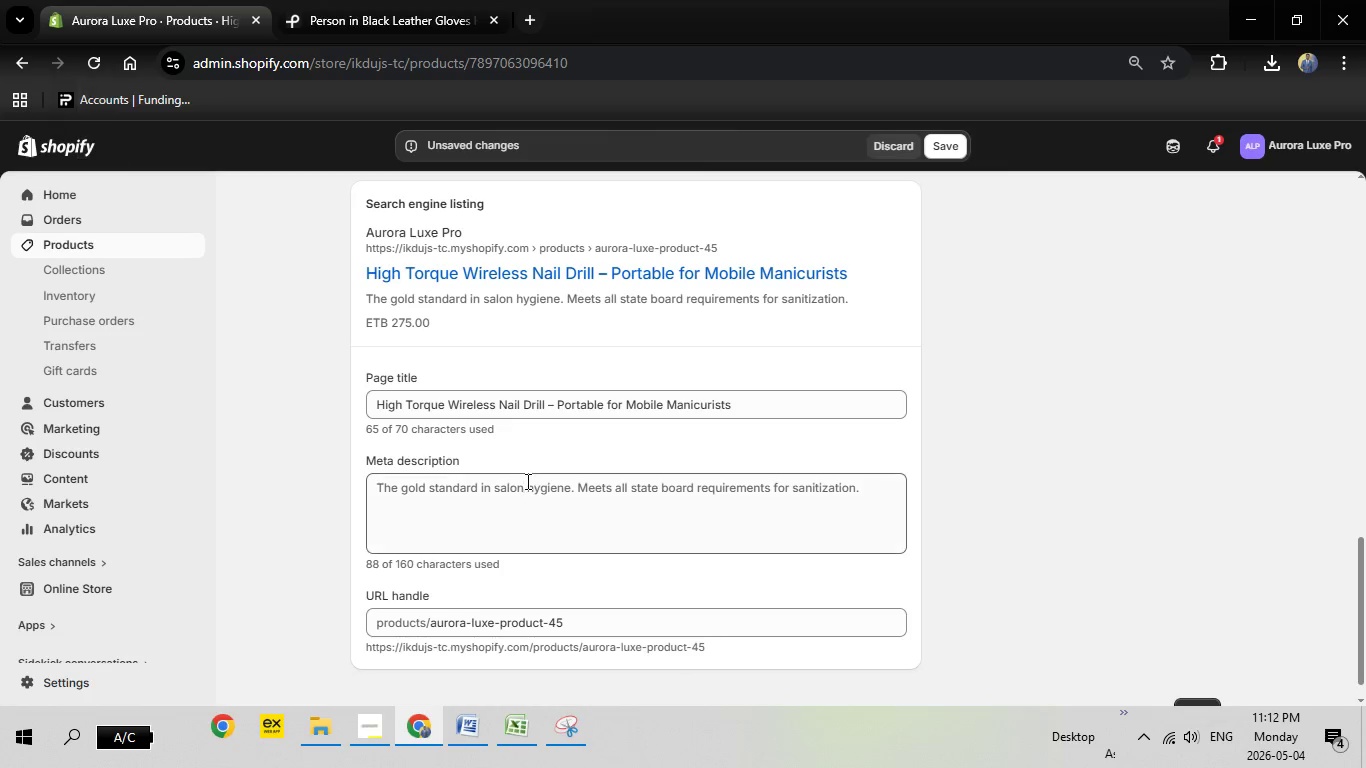 
left_click([526, 481])
 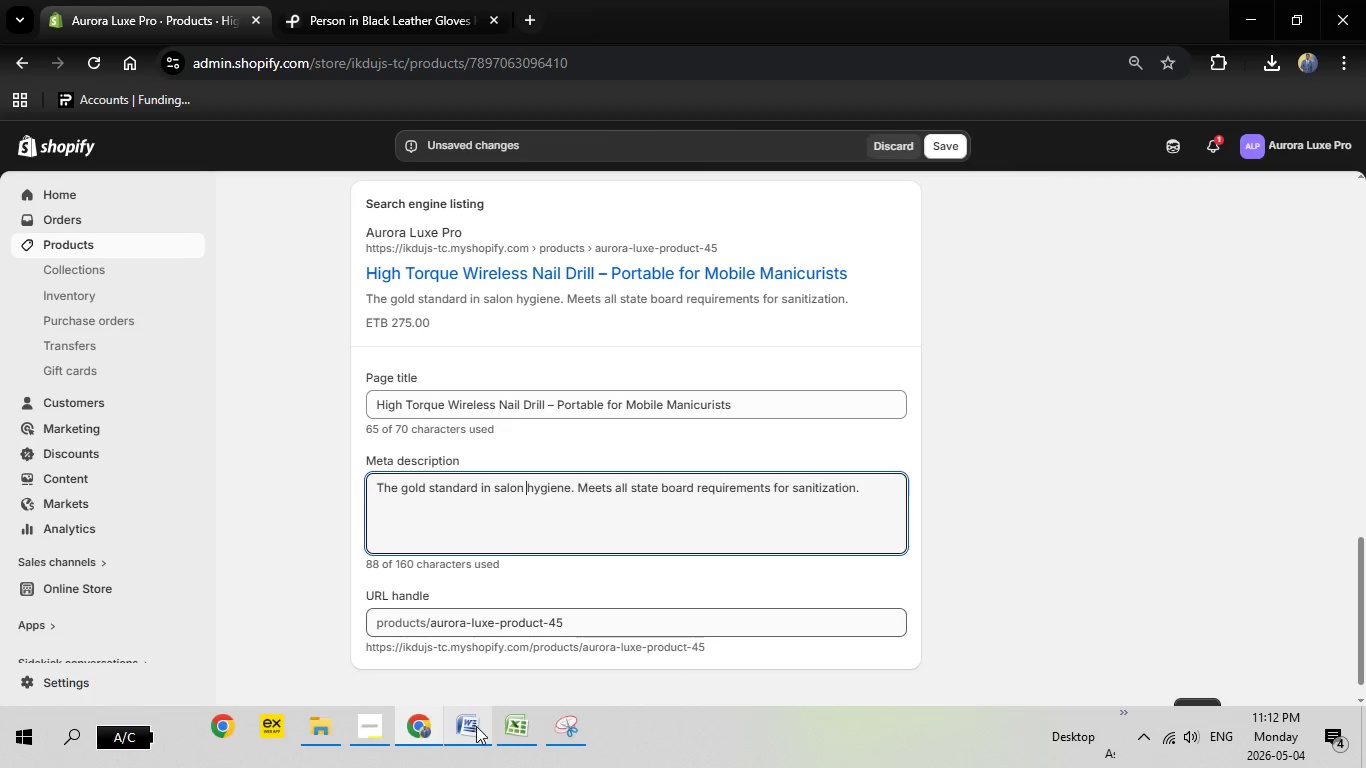 
left_click([478, 727])
 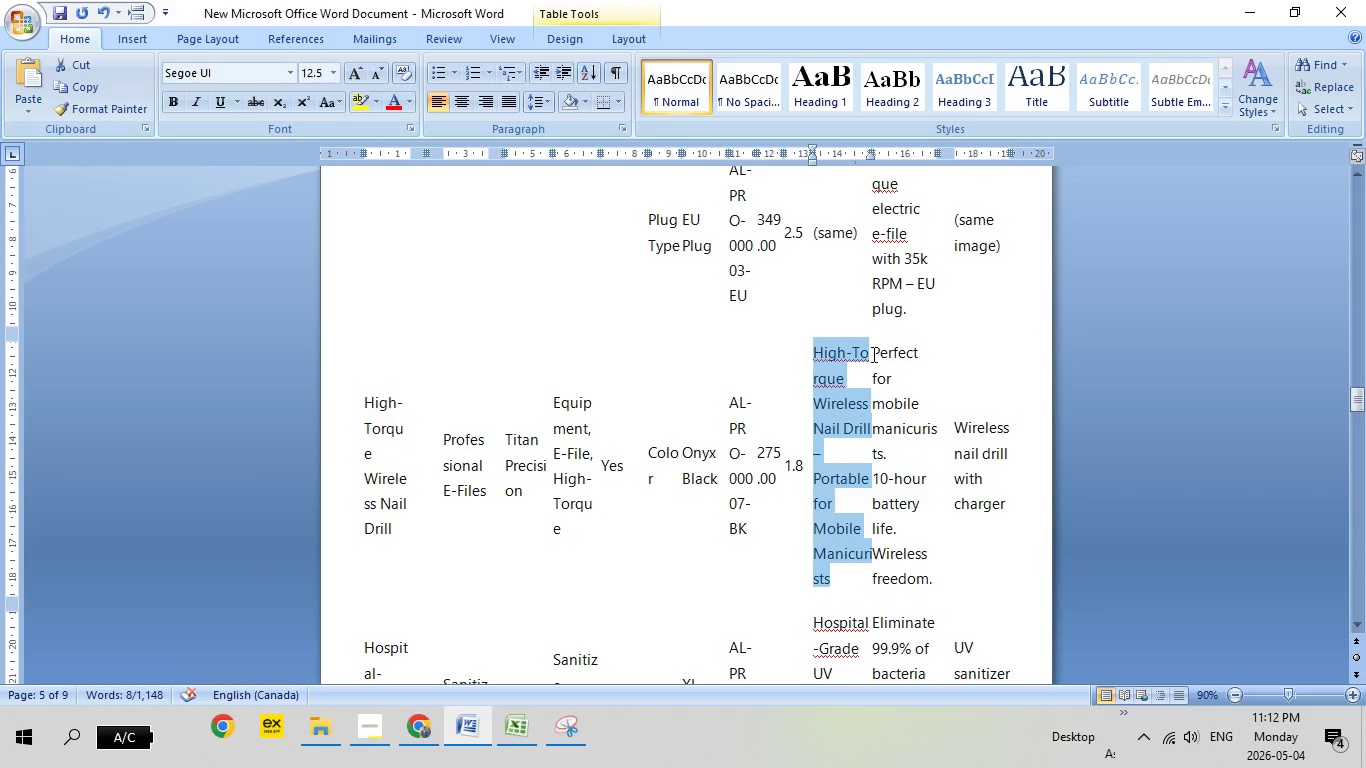 
left_click_drag(start_coordinate=[873, 354], to_coordinate=[898, 535])
 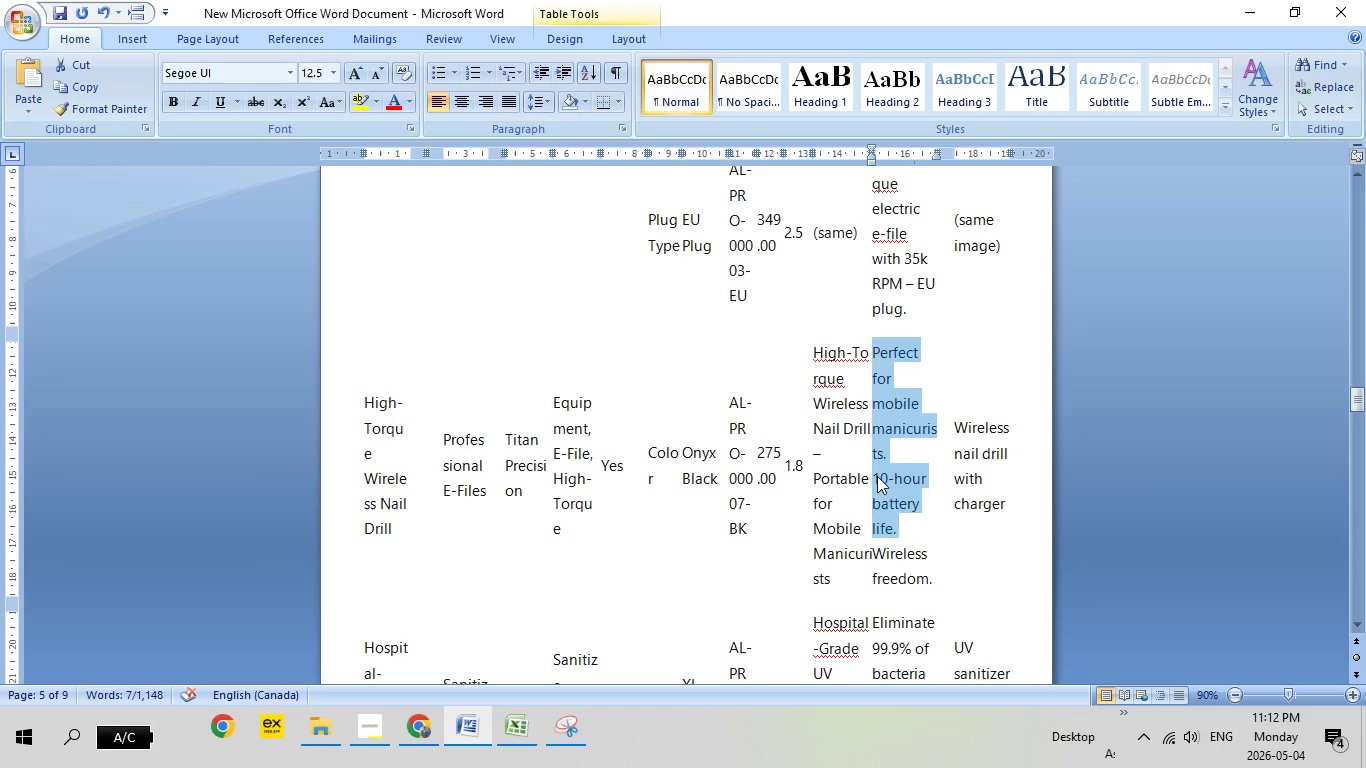 
right_click([877, 476])
 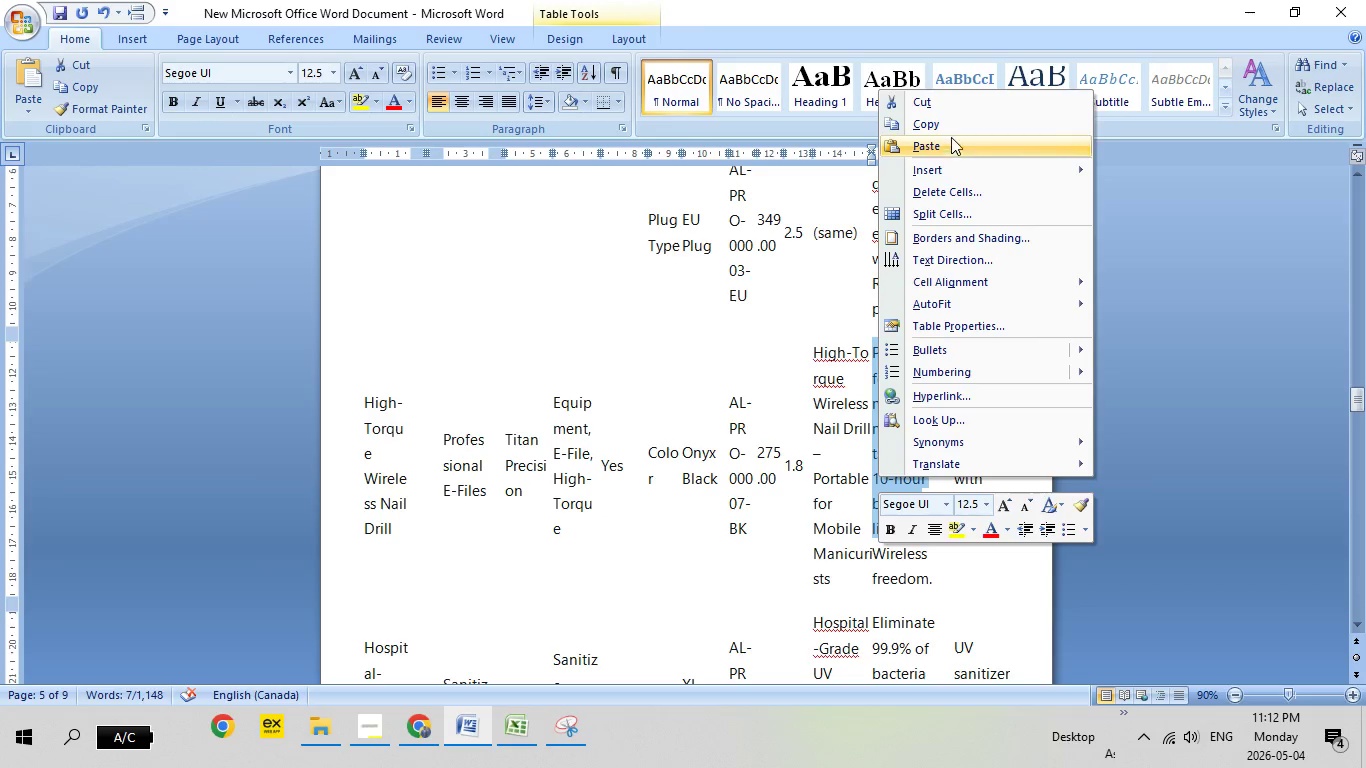 
left_click([952, 127])
 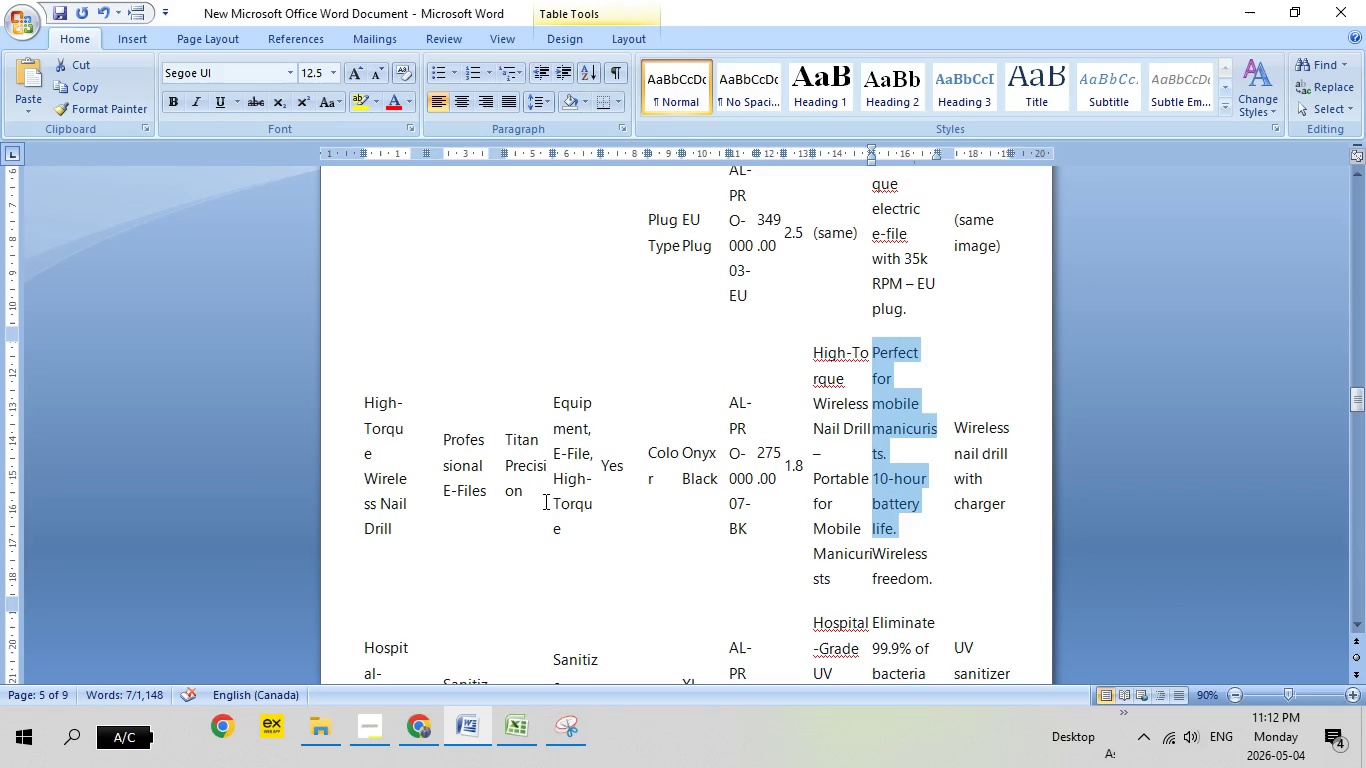 
mouse_move([385, 693])
 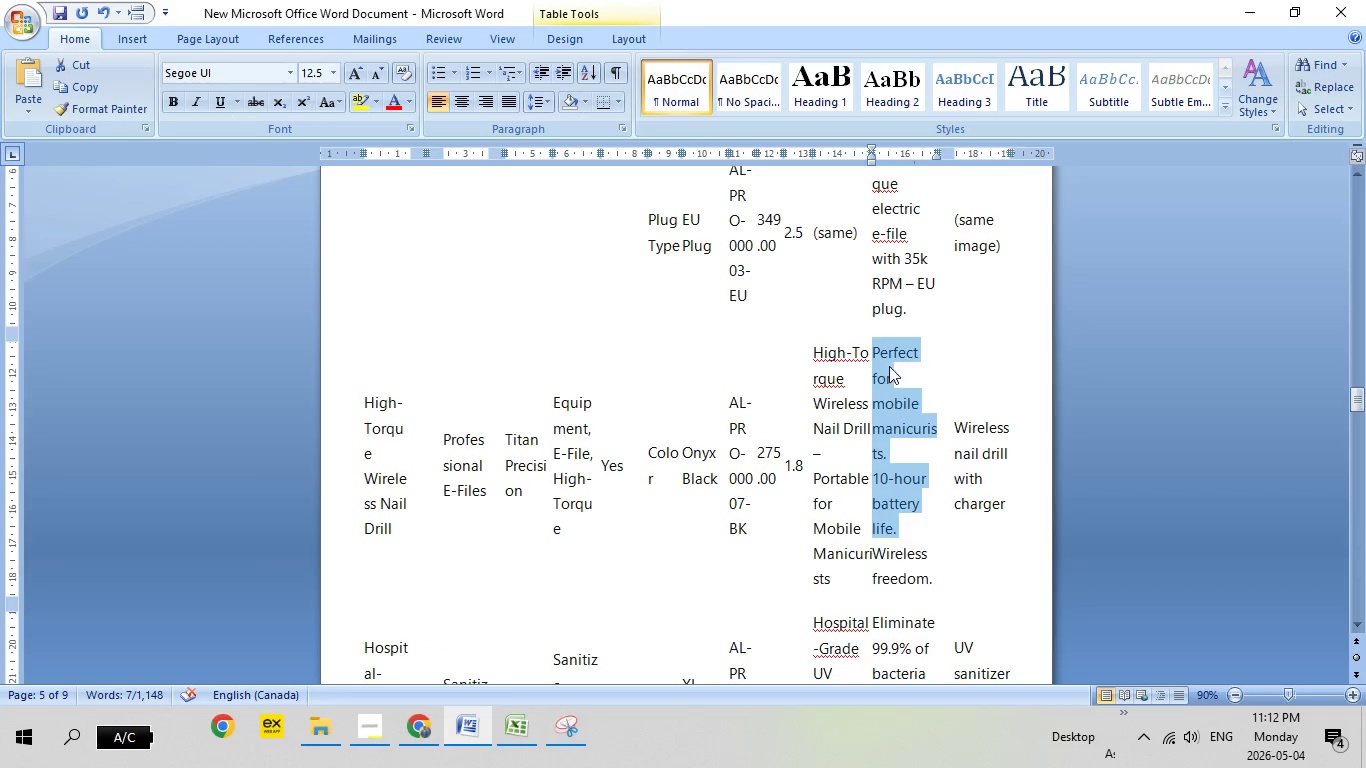 
right_click([882, 379])
 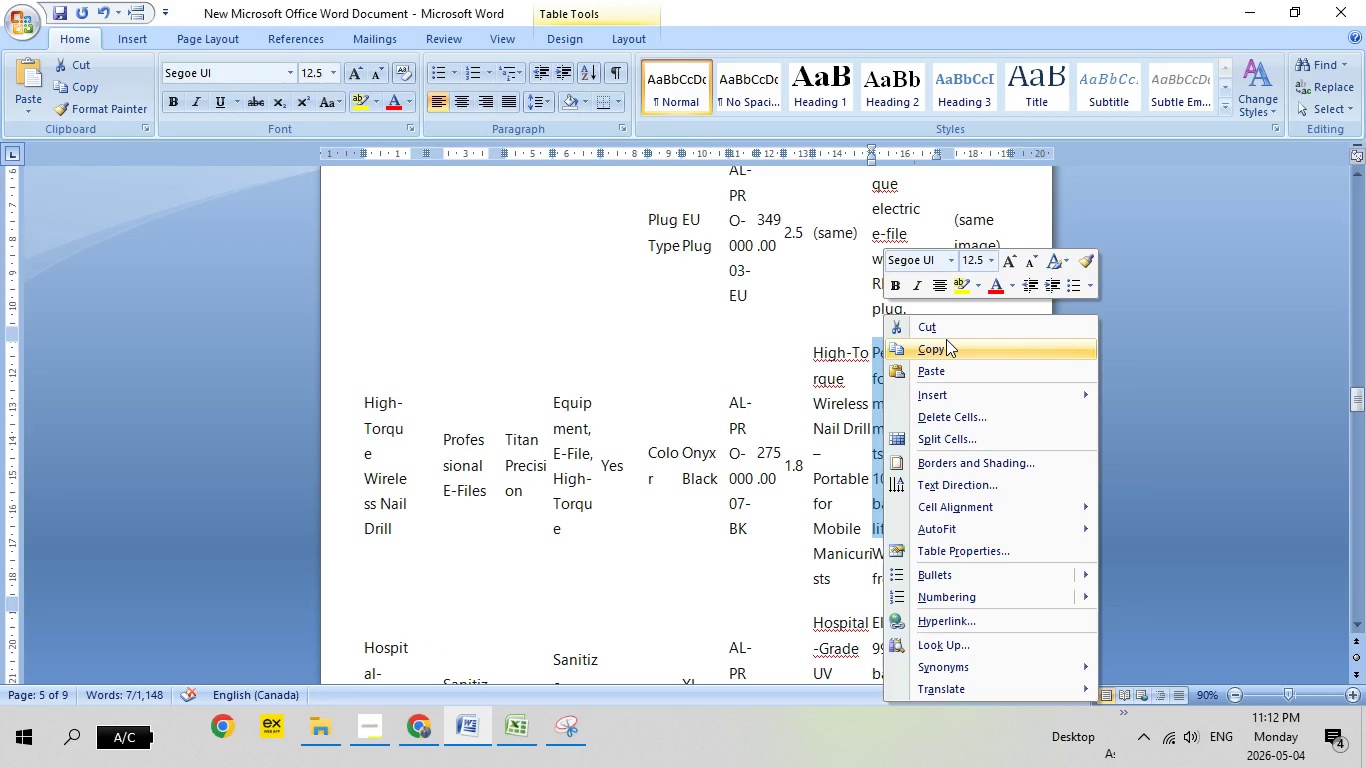 
left_click([946, 339])
 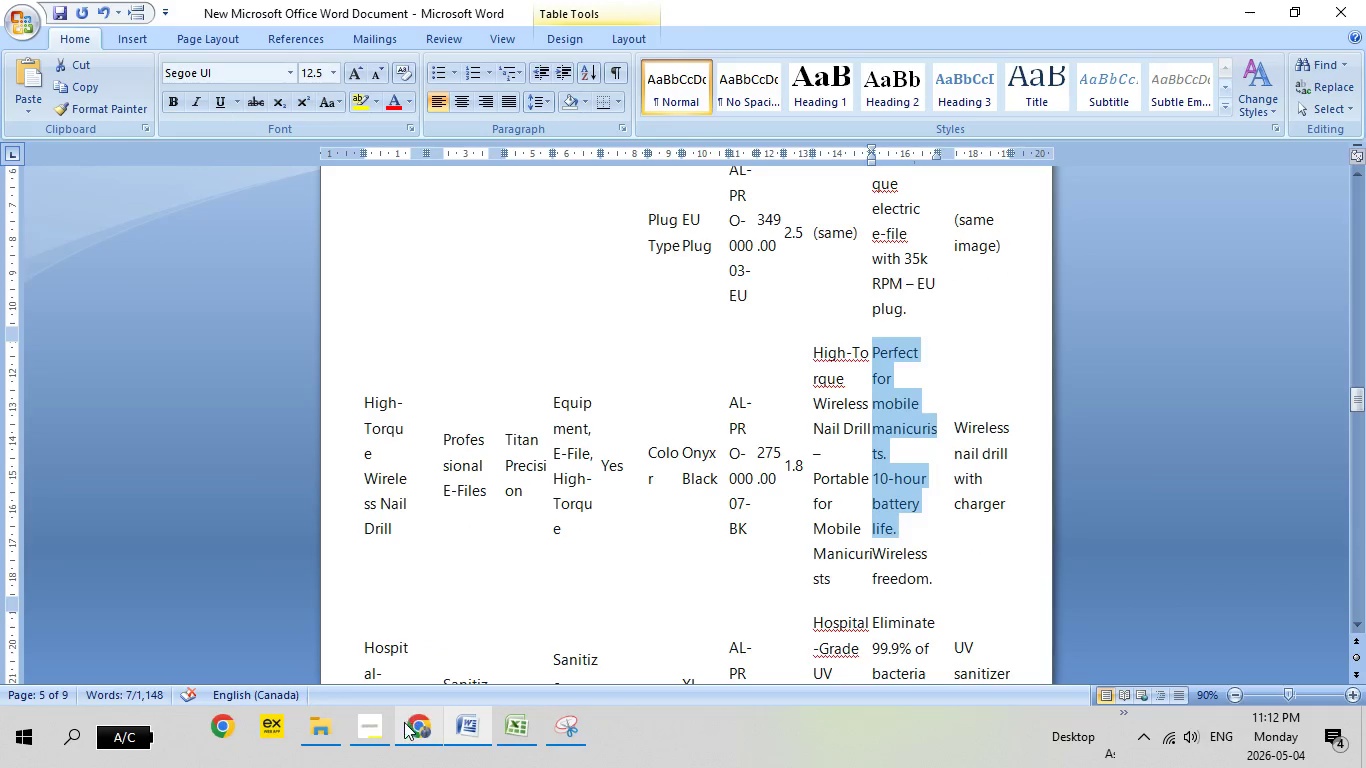 
left_click([404, 724])
 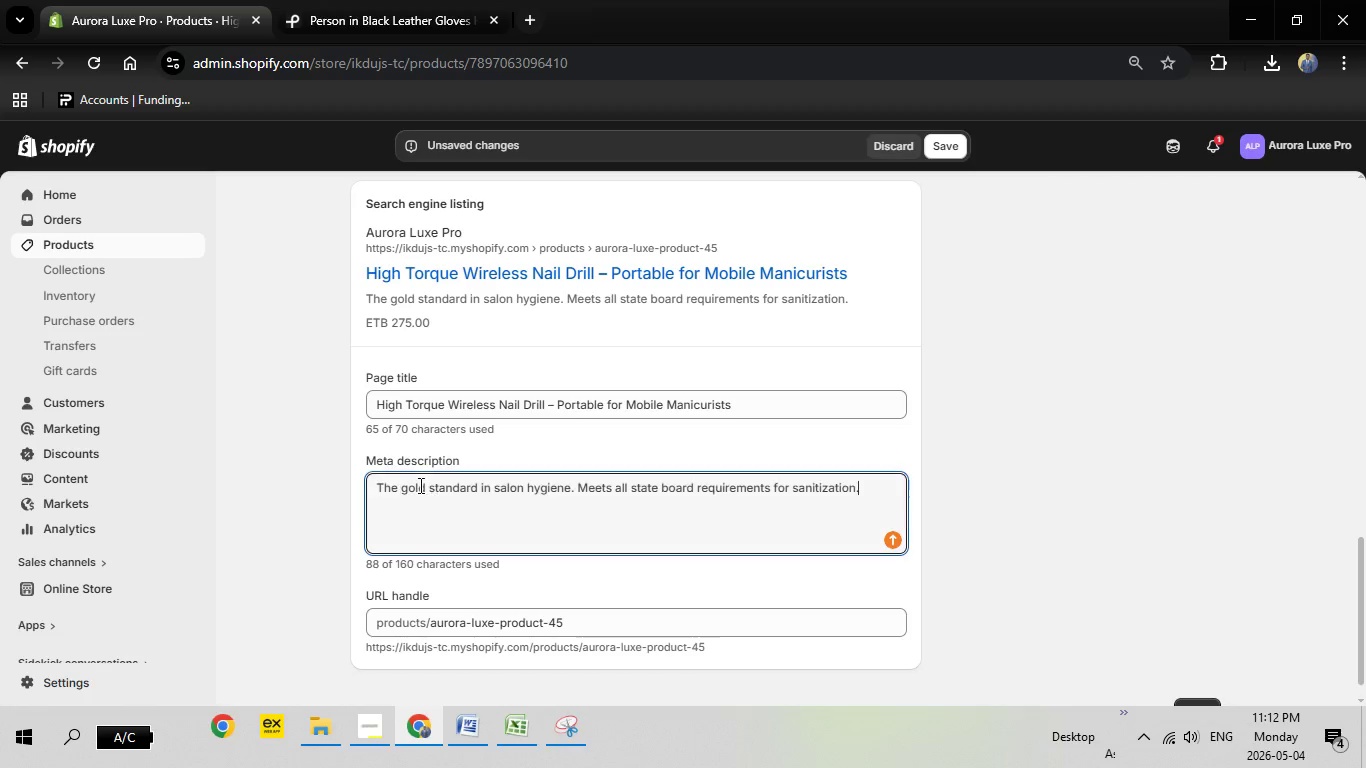 
left_click([419, 485])
 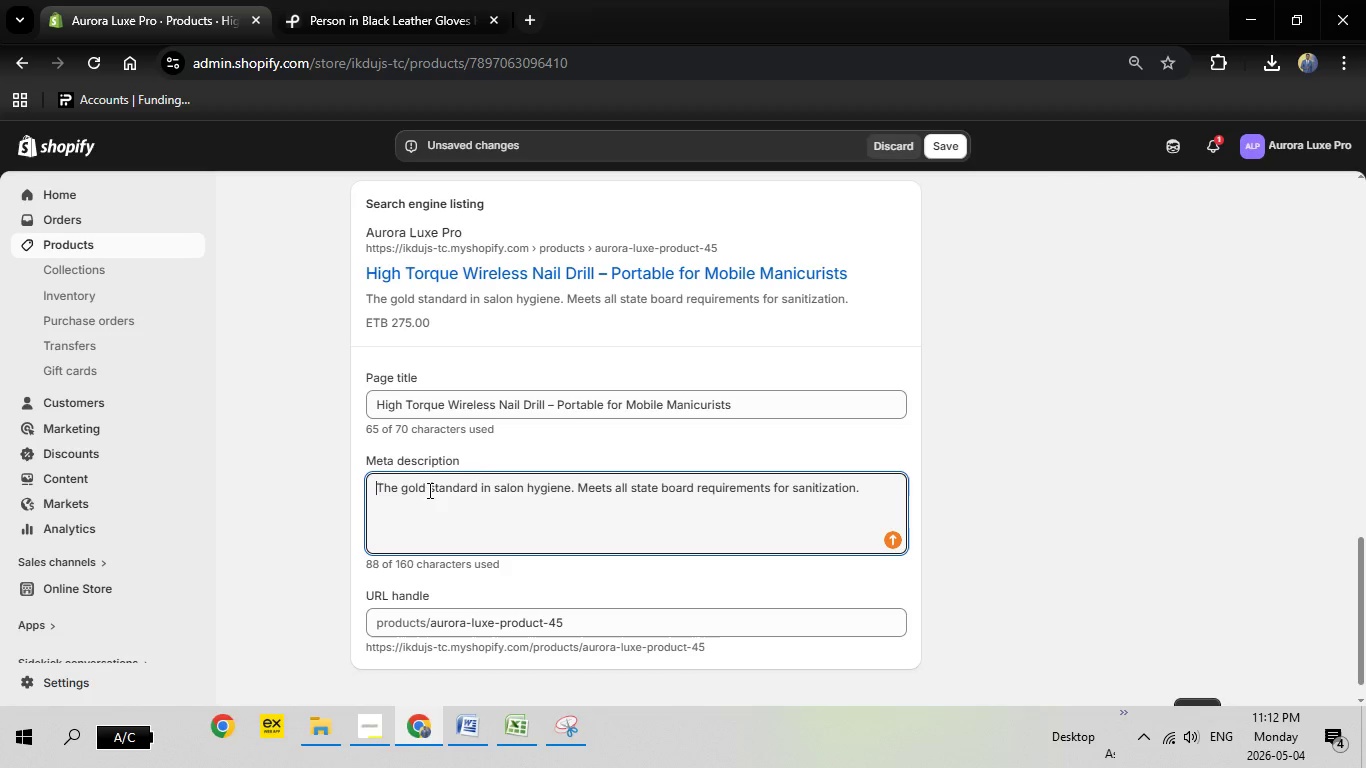 
left_click_drag(start_coordinate=[376, 488], to_coordinate=[908, 503])
 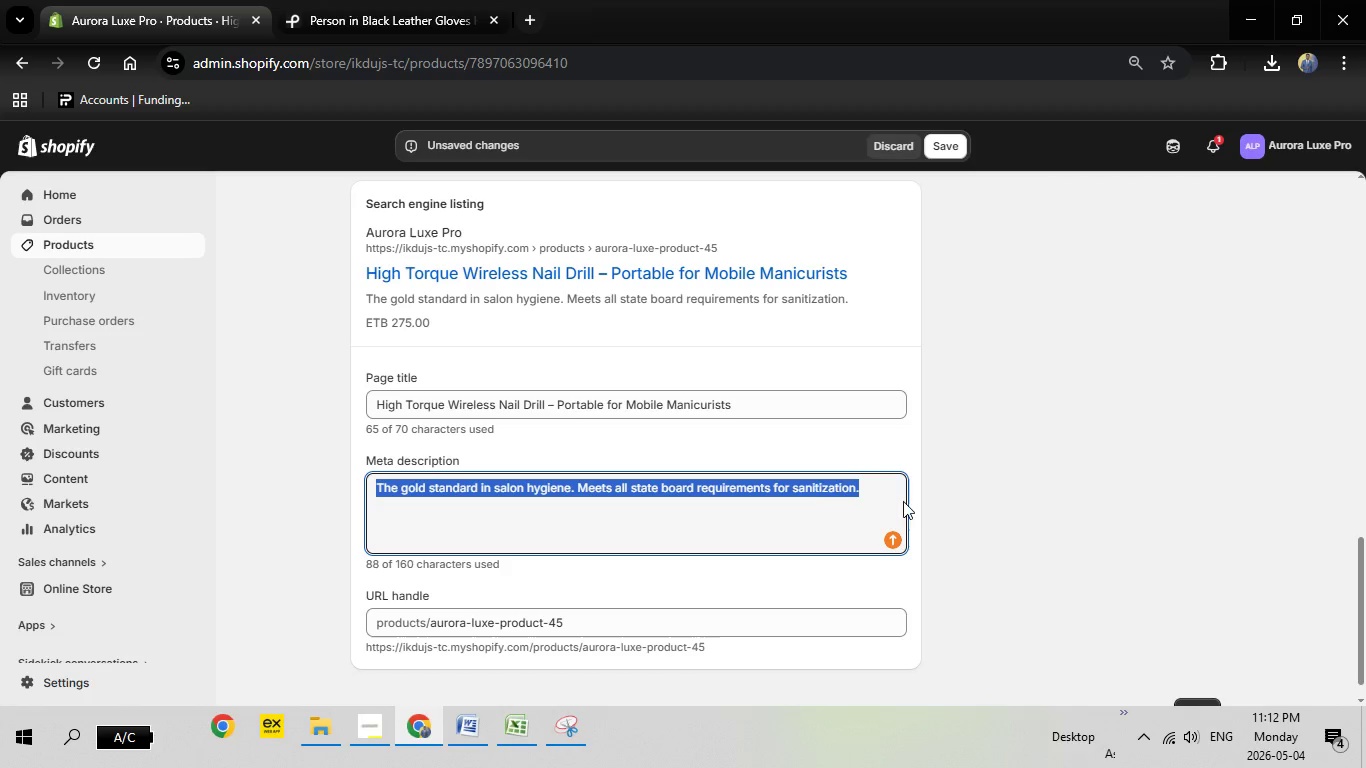 
key(Backspace)
 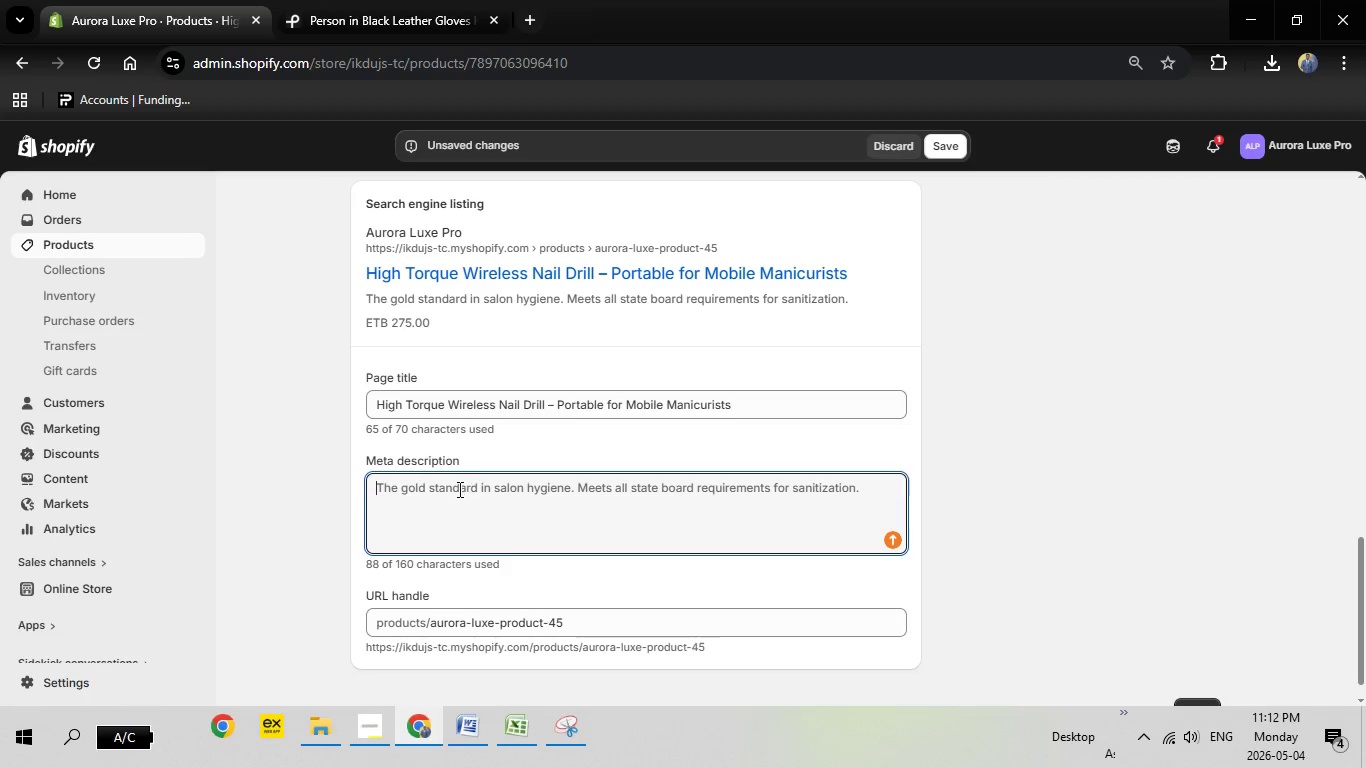 
right_click([458, 489])
 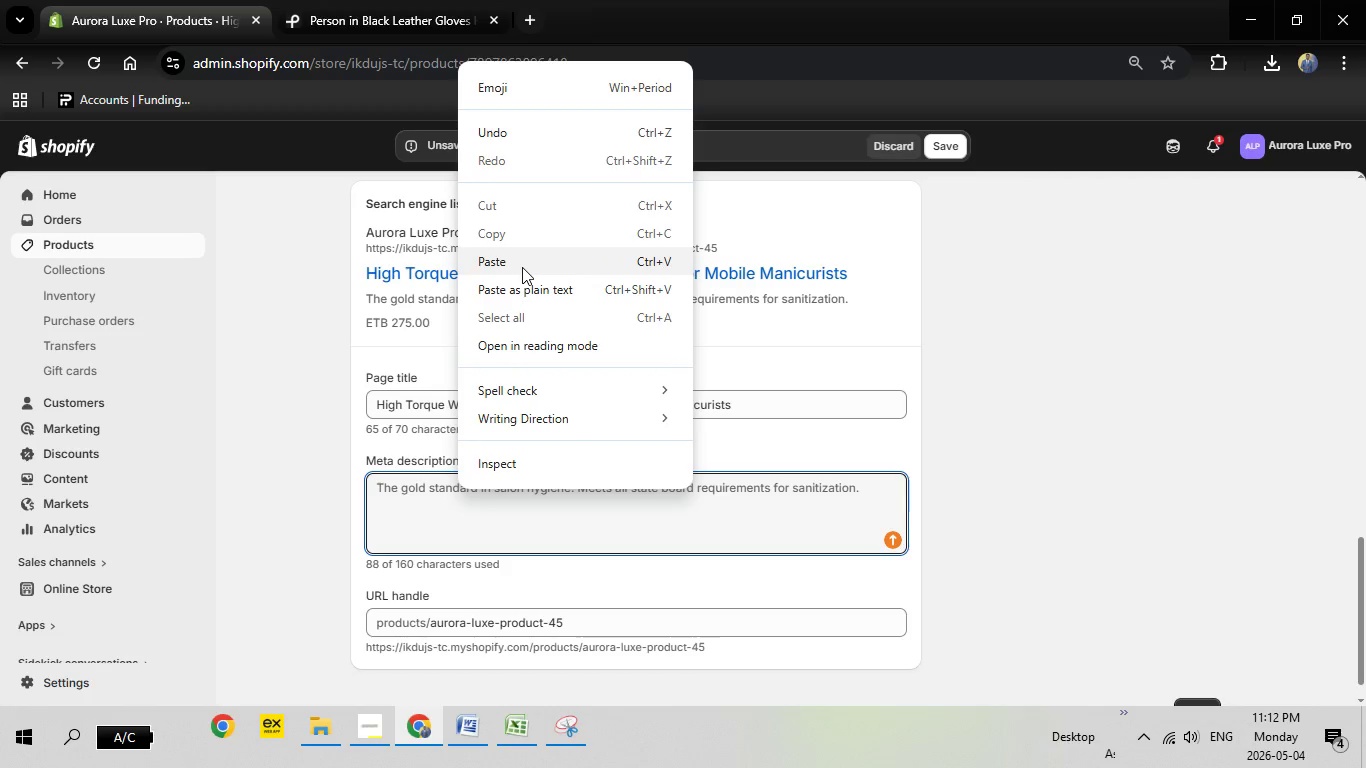 
left_click([522, 267])
 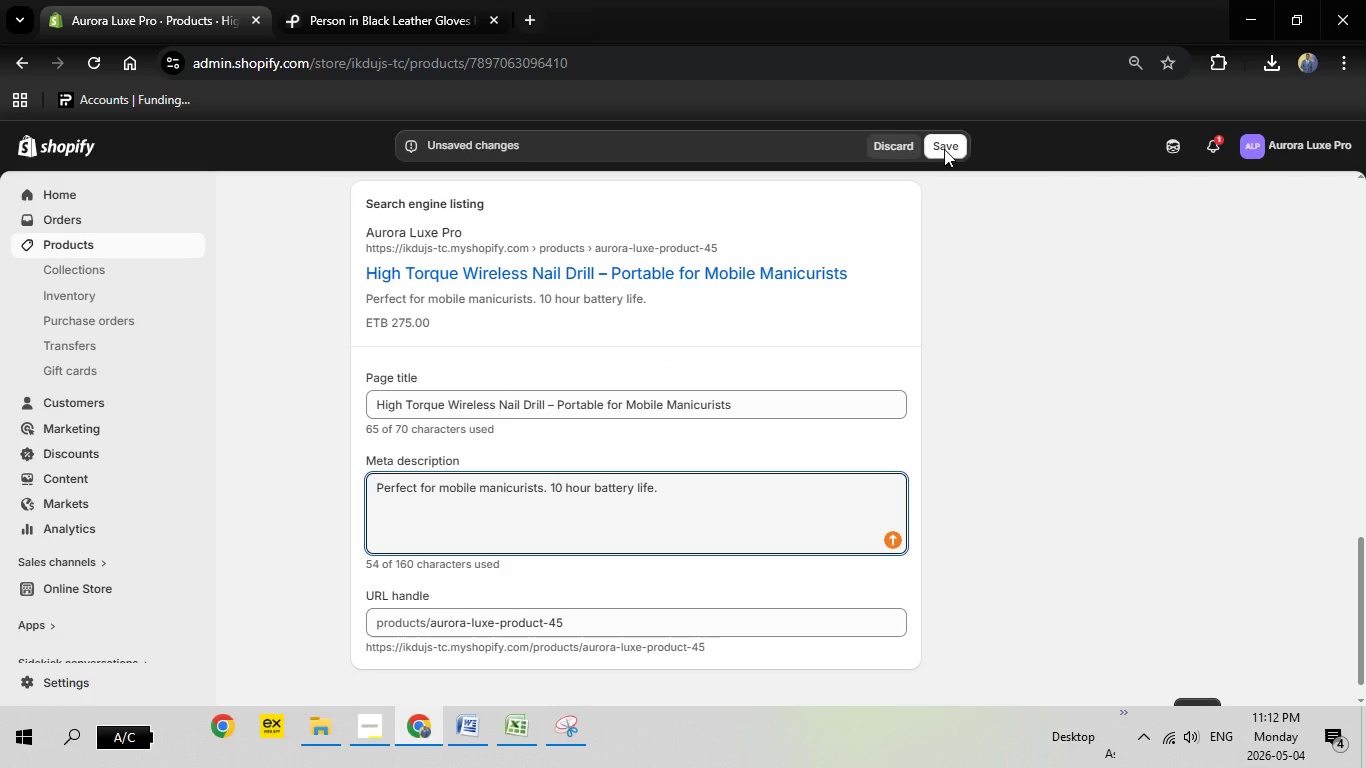 
left_click([944, 148])
 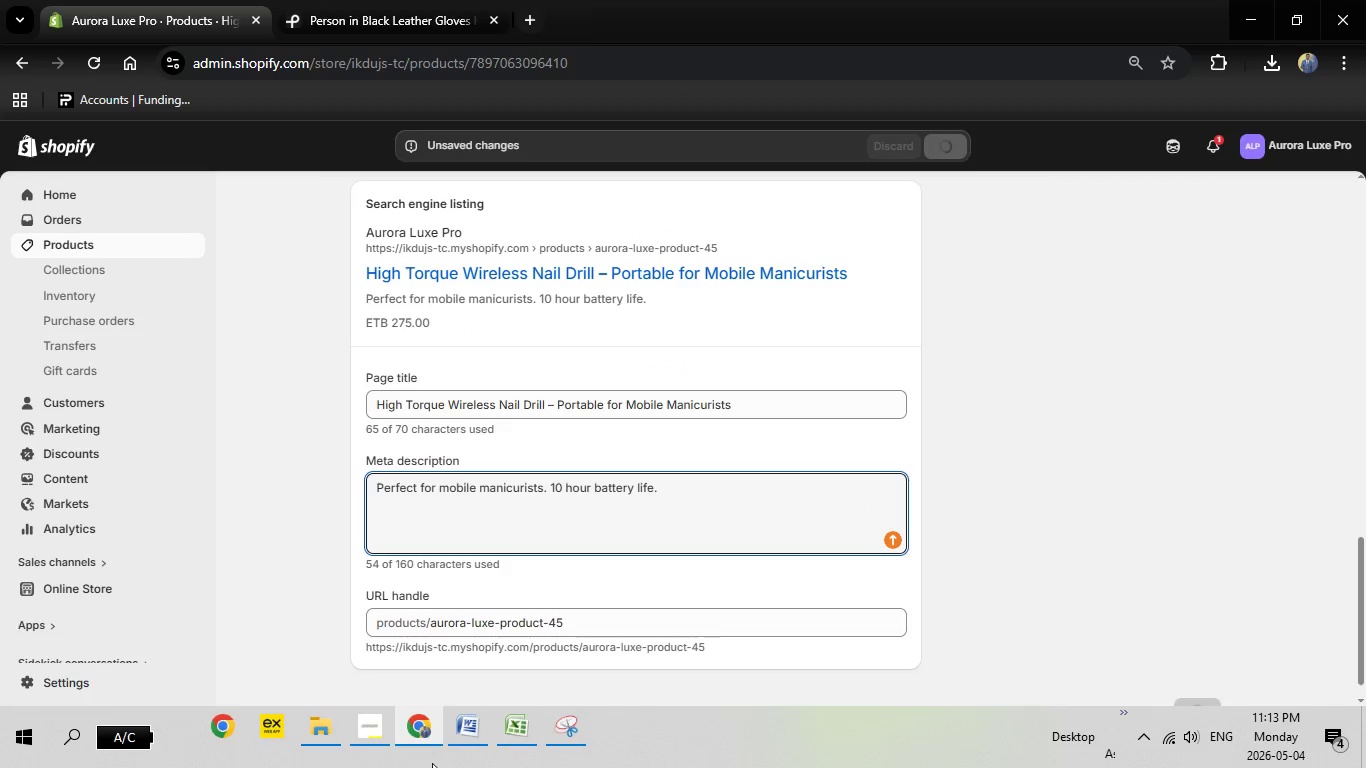 
wait(7.0)
 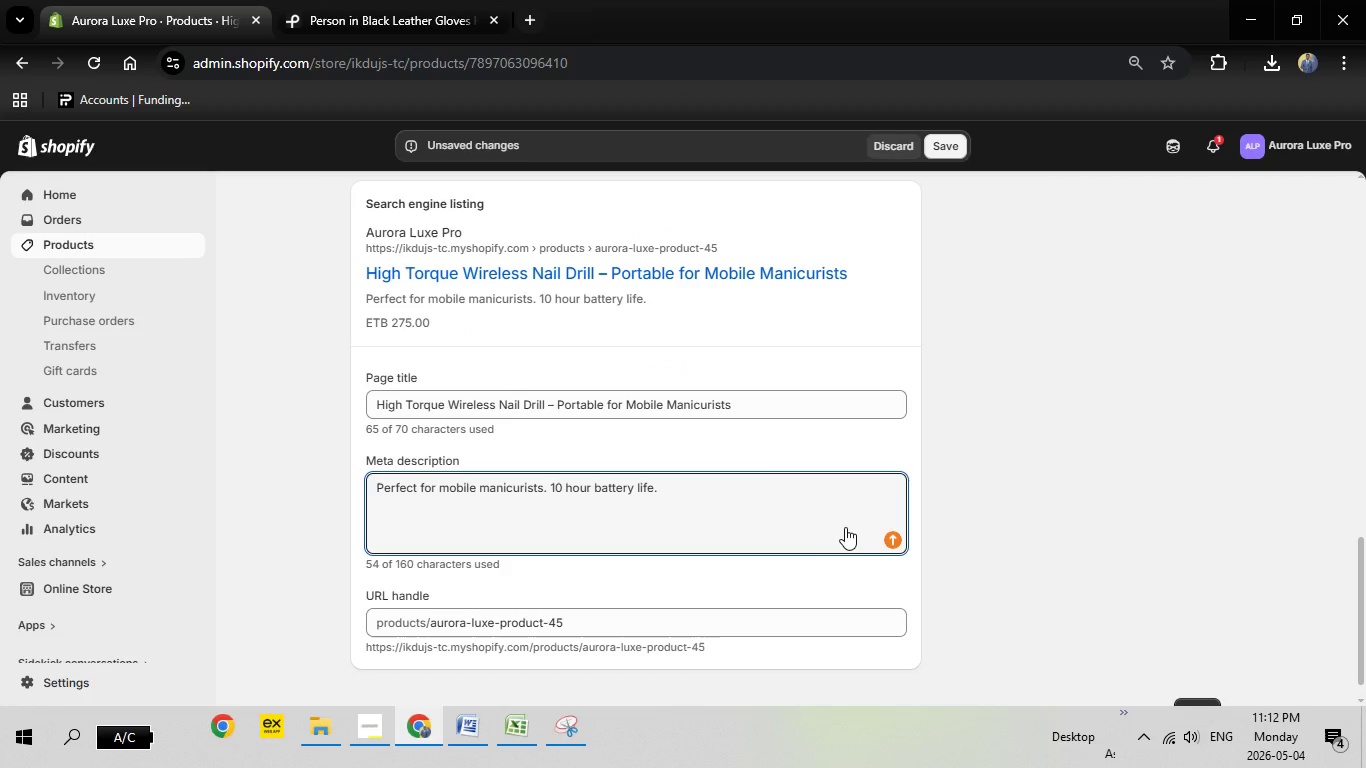 
left_click([466, 734])
 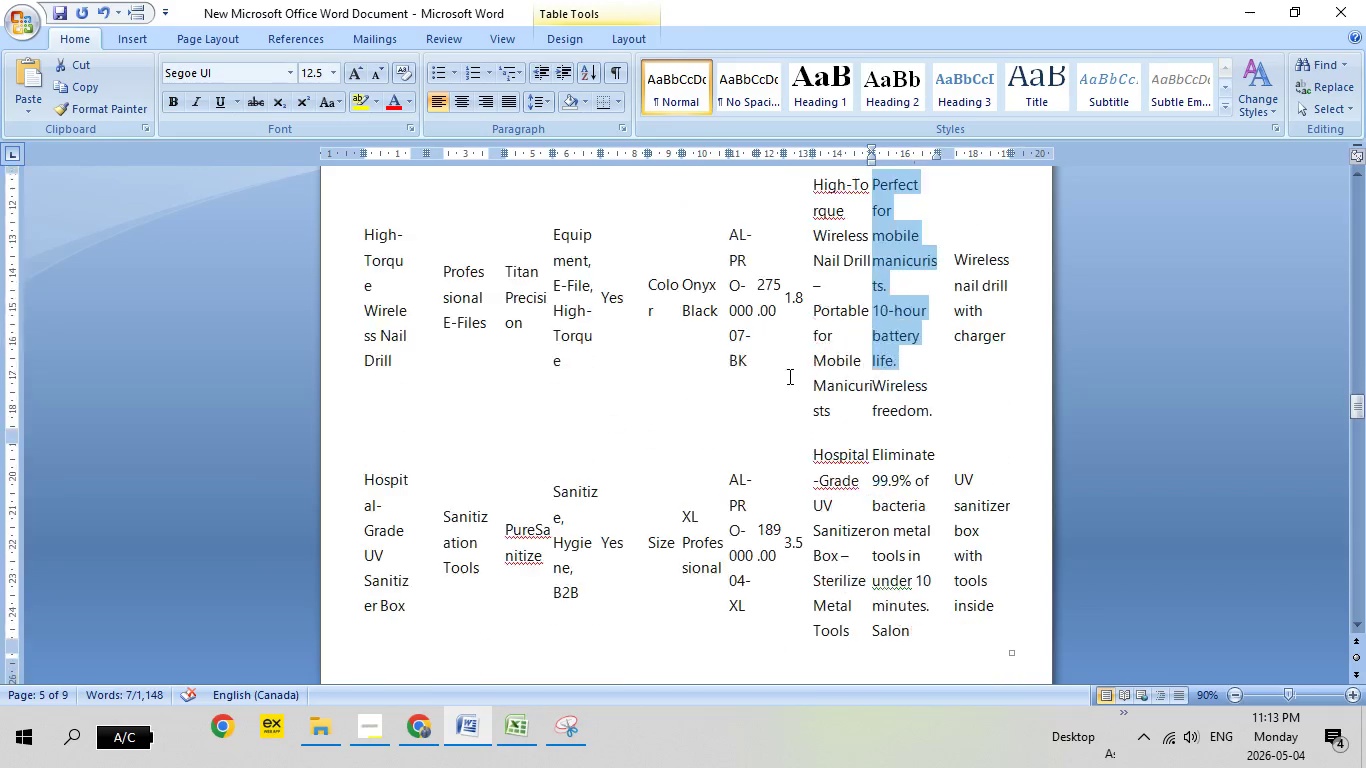 
scroll: coordinate [717, 412], scroll_direction: down, amount: 15.0
 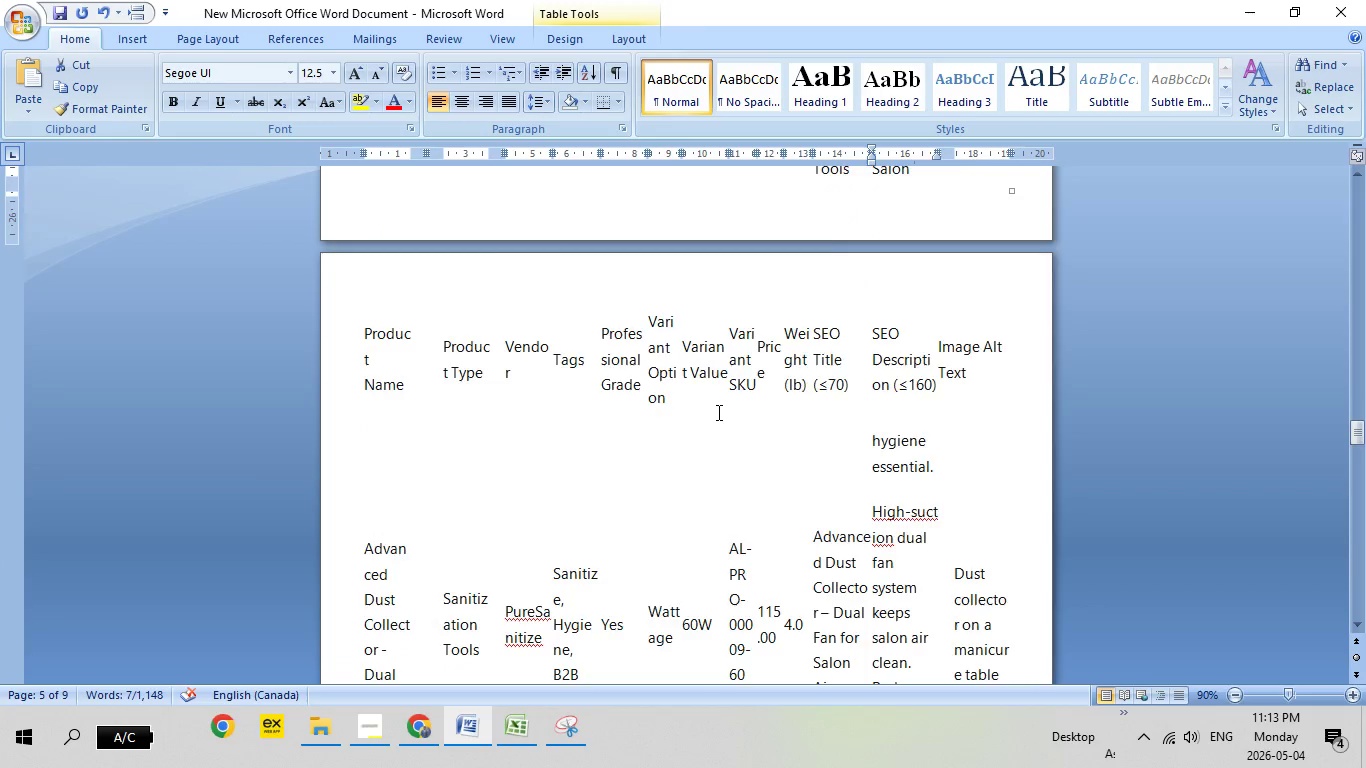 
scroll: coordinate [705, 408], scroll_direction: up, amount: 4.0
 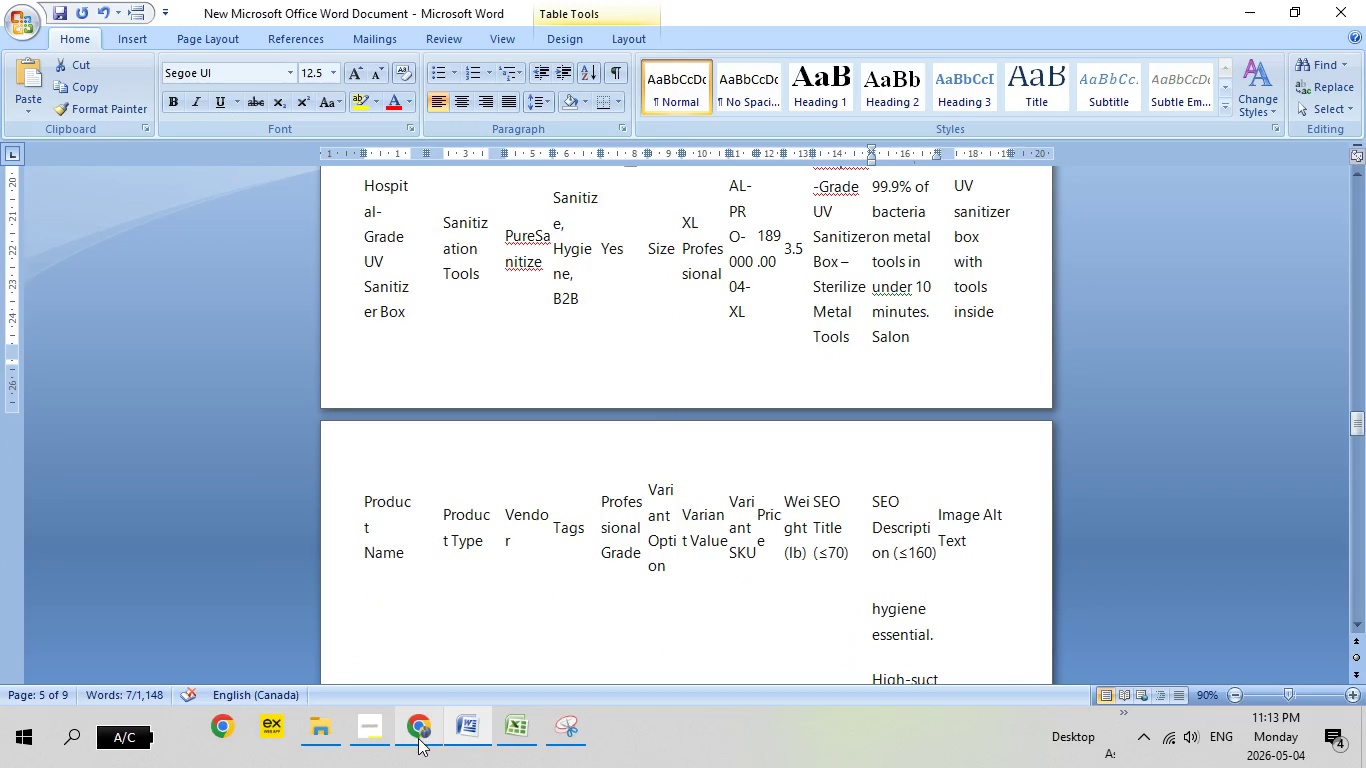 
left_click([418, 738])
 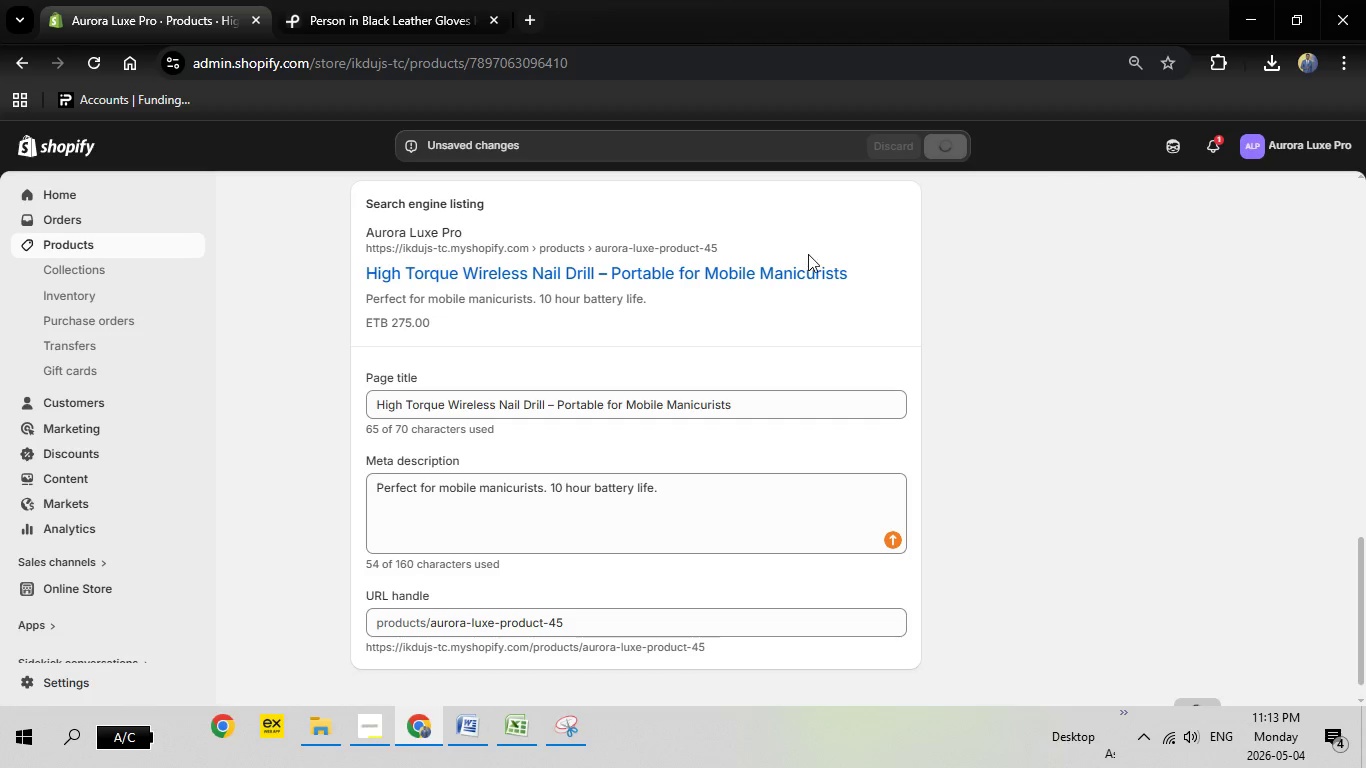 
mouse_move([836, 199])
 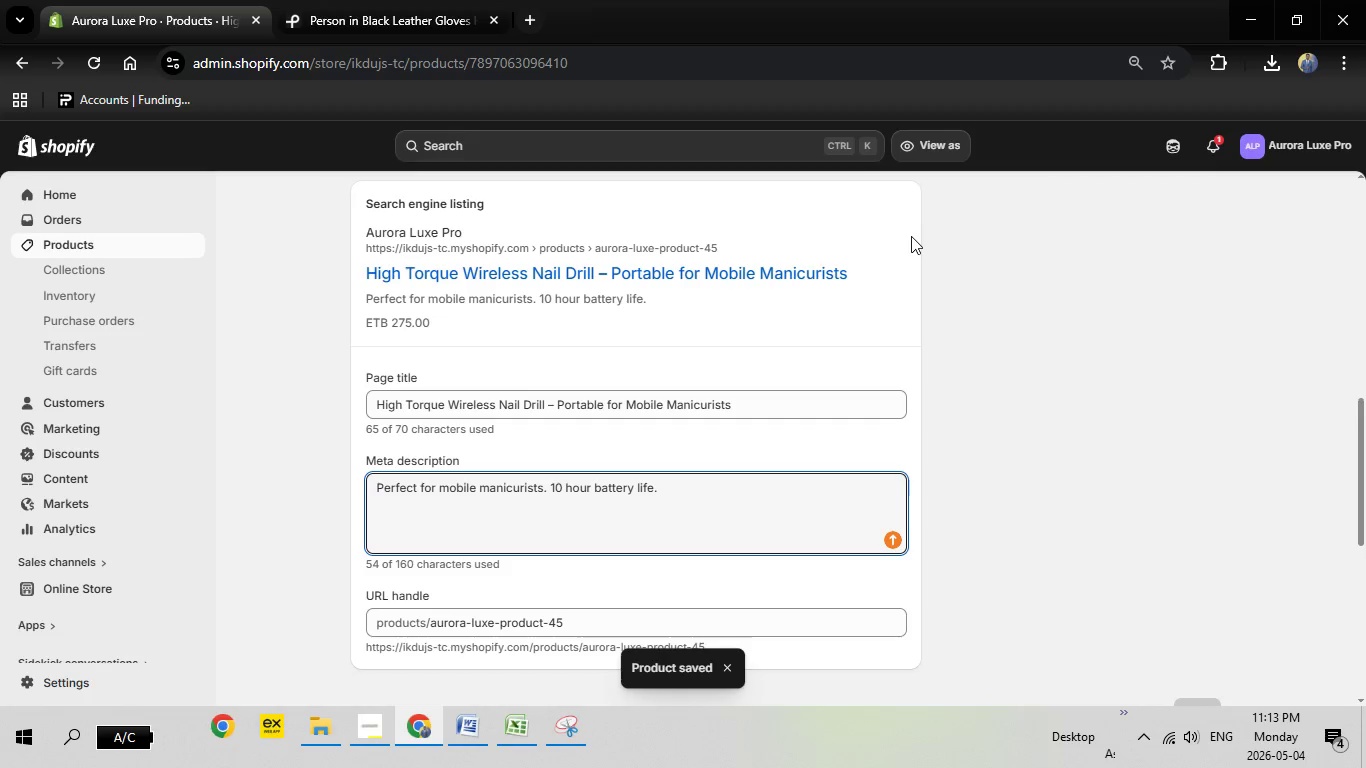 
scroll: coordinate [911, 236], scroll_direction: up, amount: 30.0
 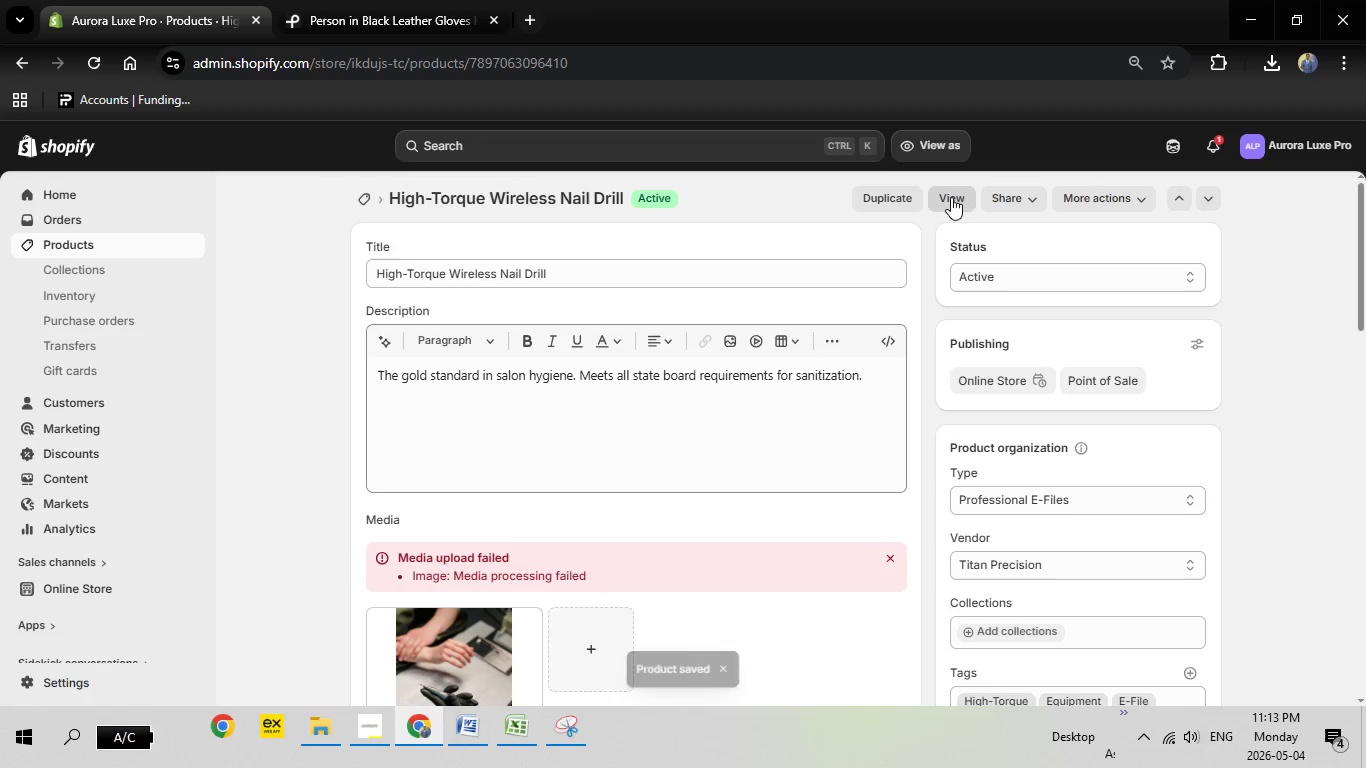 
left_click([951, 197])
 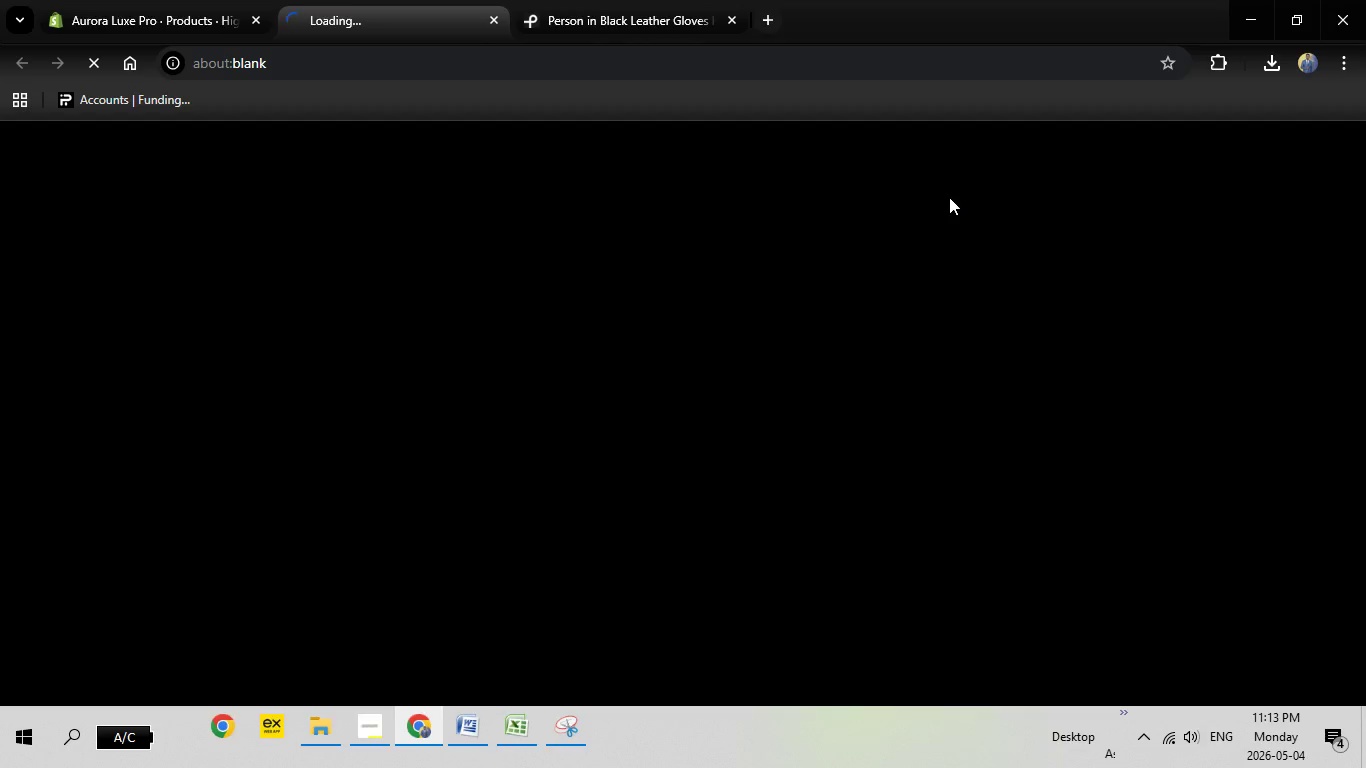 
mouse_move([922, 154])
 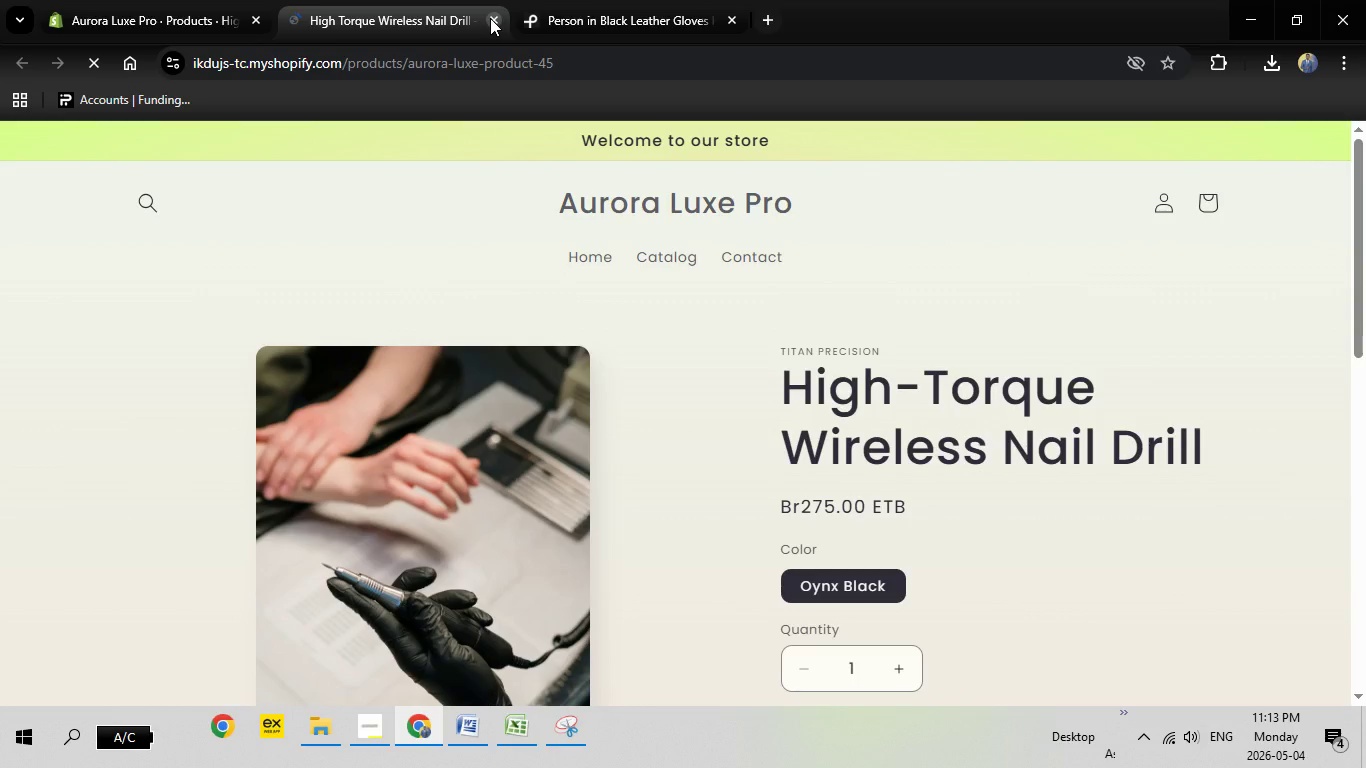 
left_click([490, 18])
 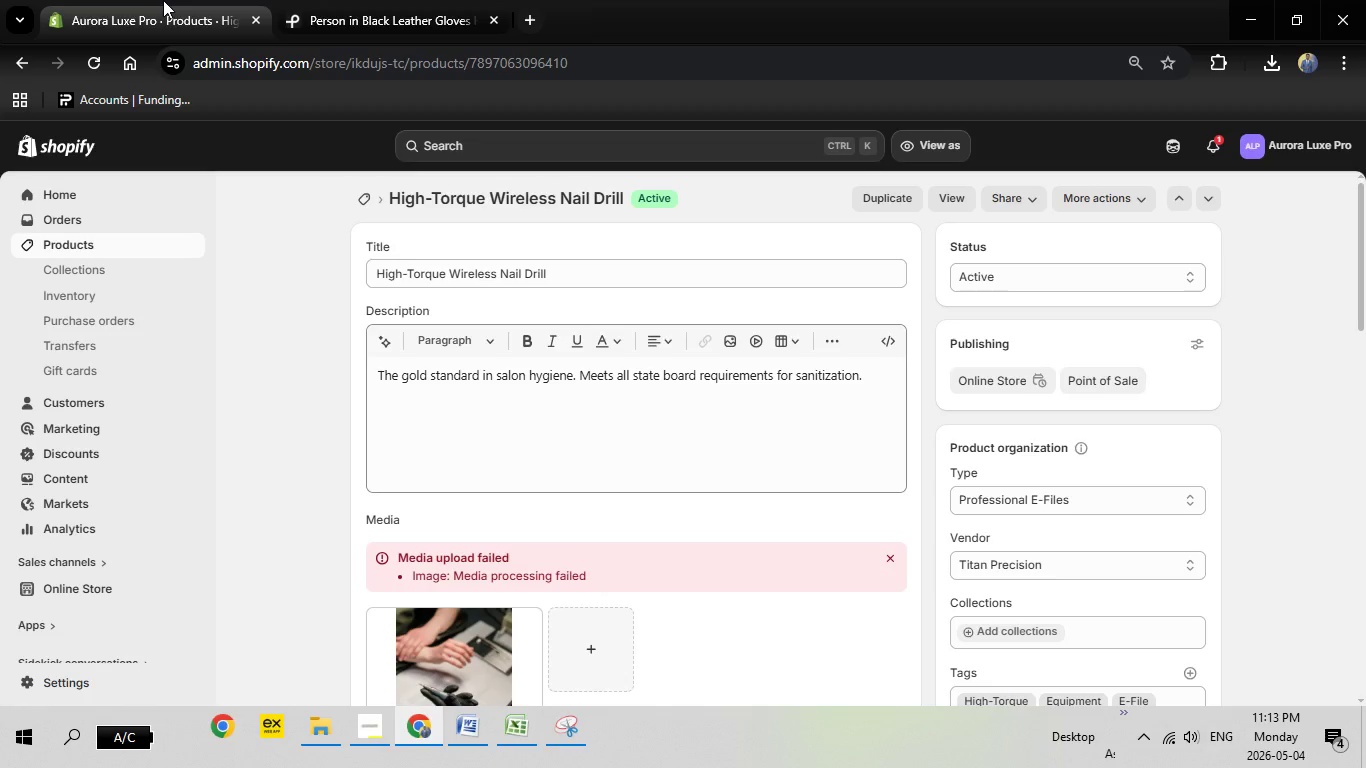 
left_click([163, 0])
 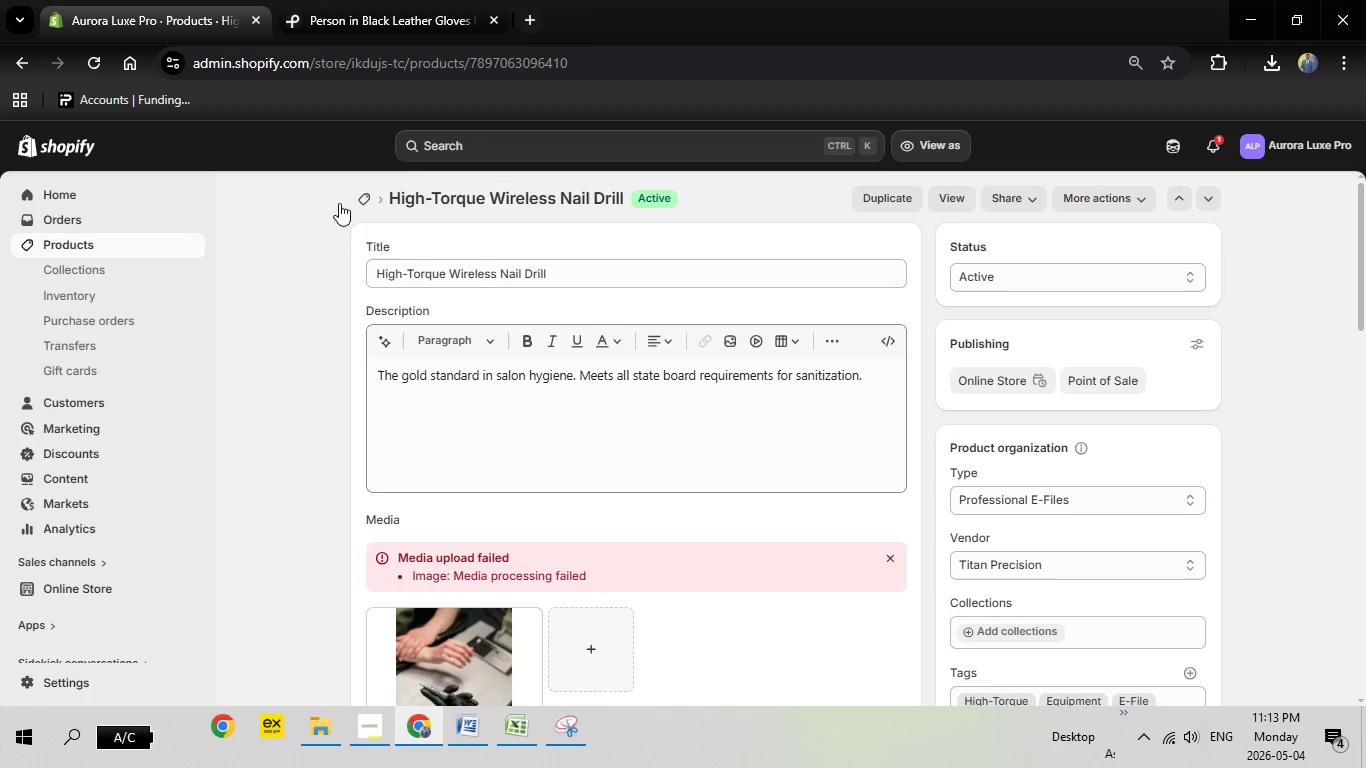 
left_click([360, 200])
 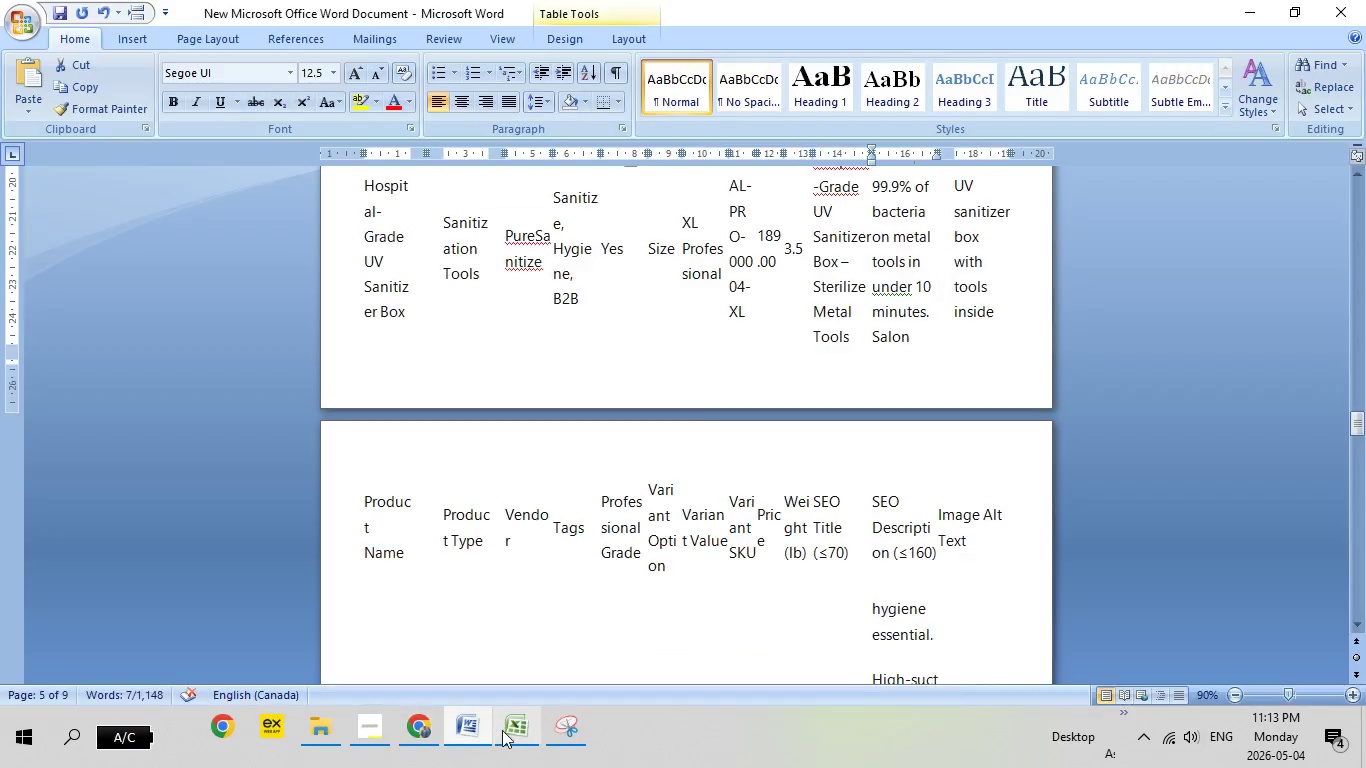 
wait(11.72)
 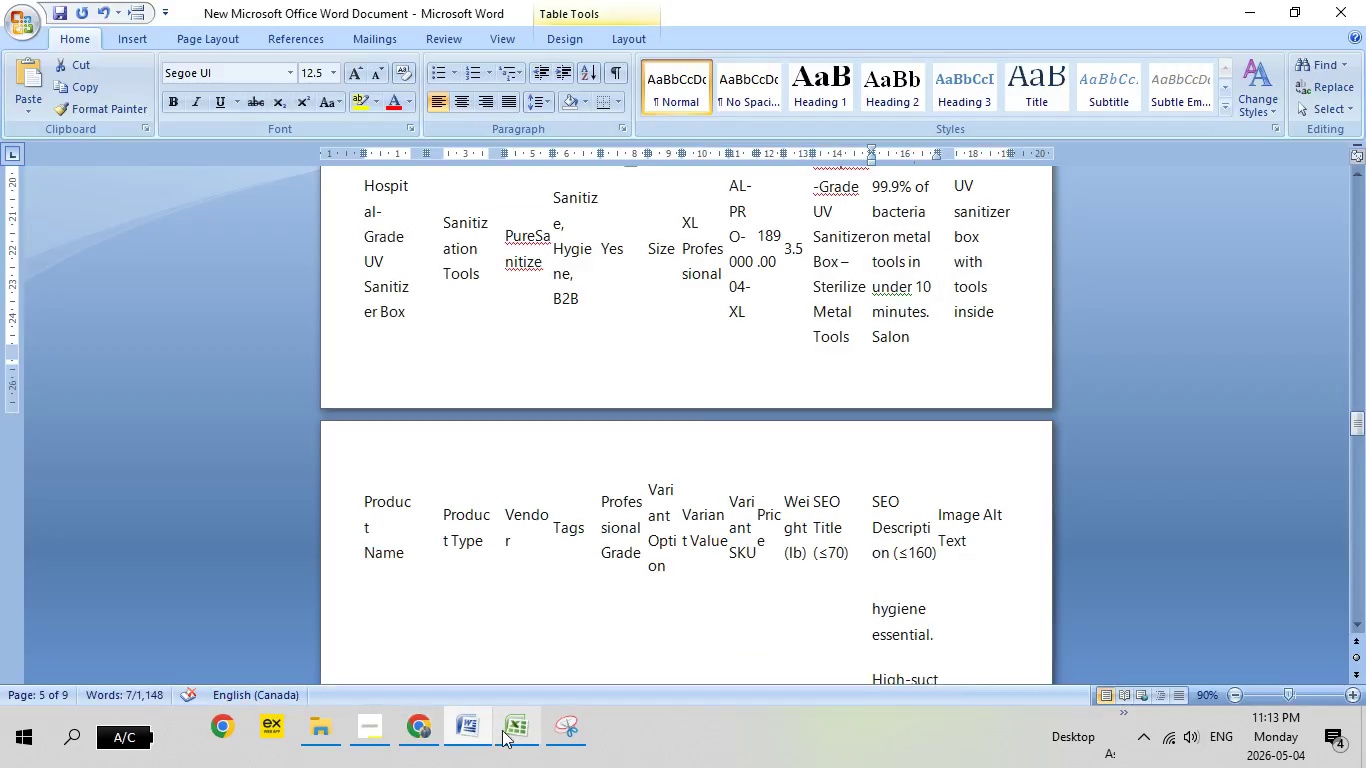 
scroll: coordinate [589, 399], scroll_direction: up, amount: 1.0
 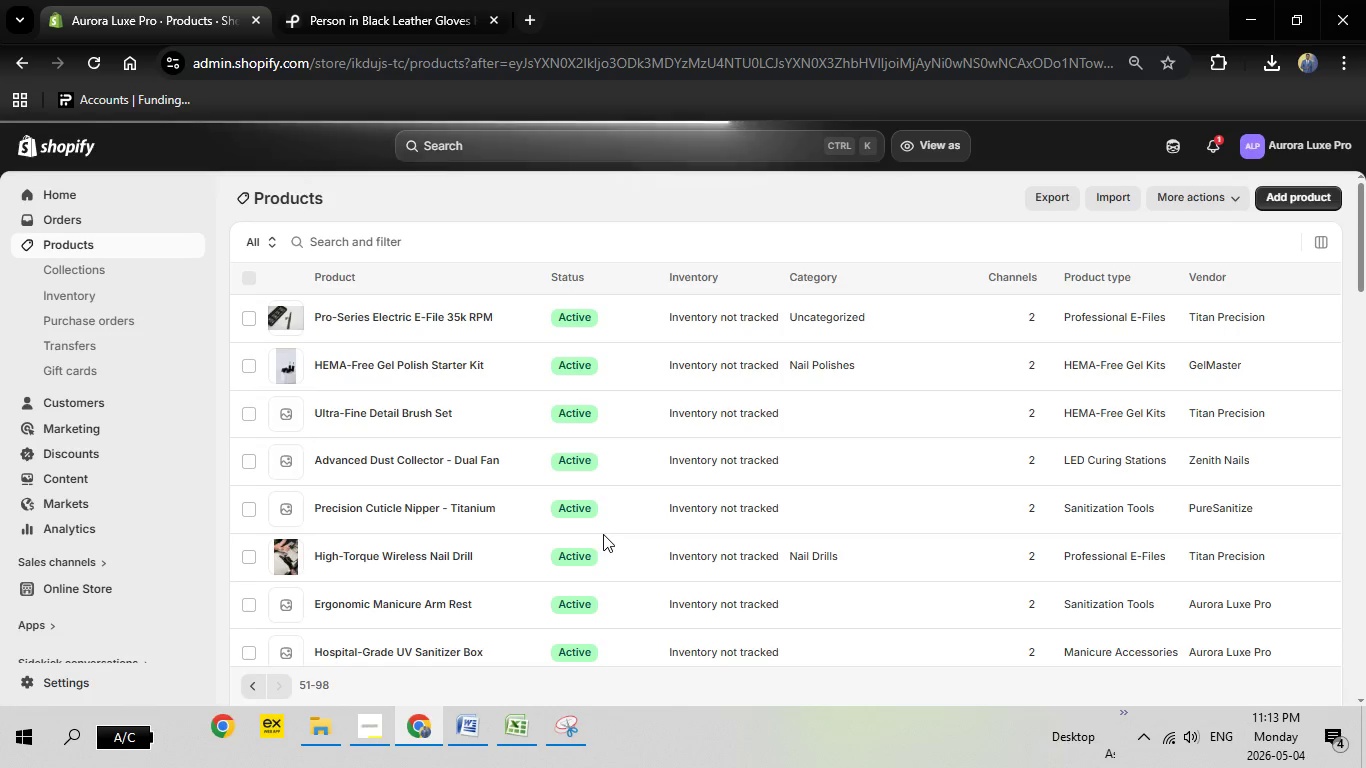 
wait(5.52)
 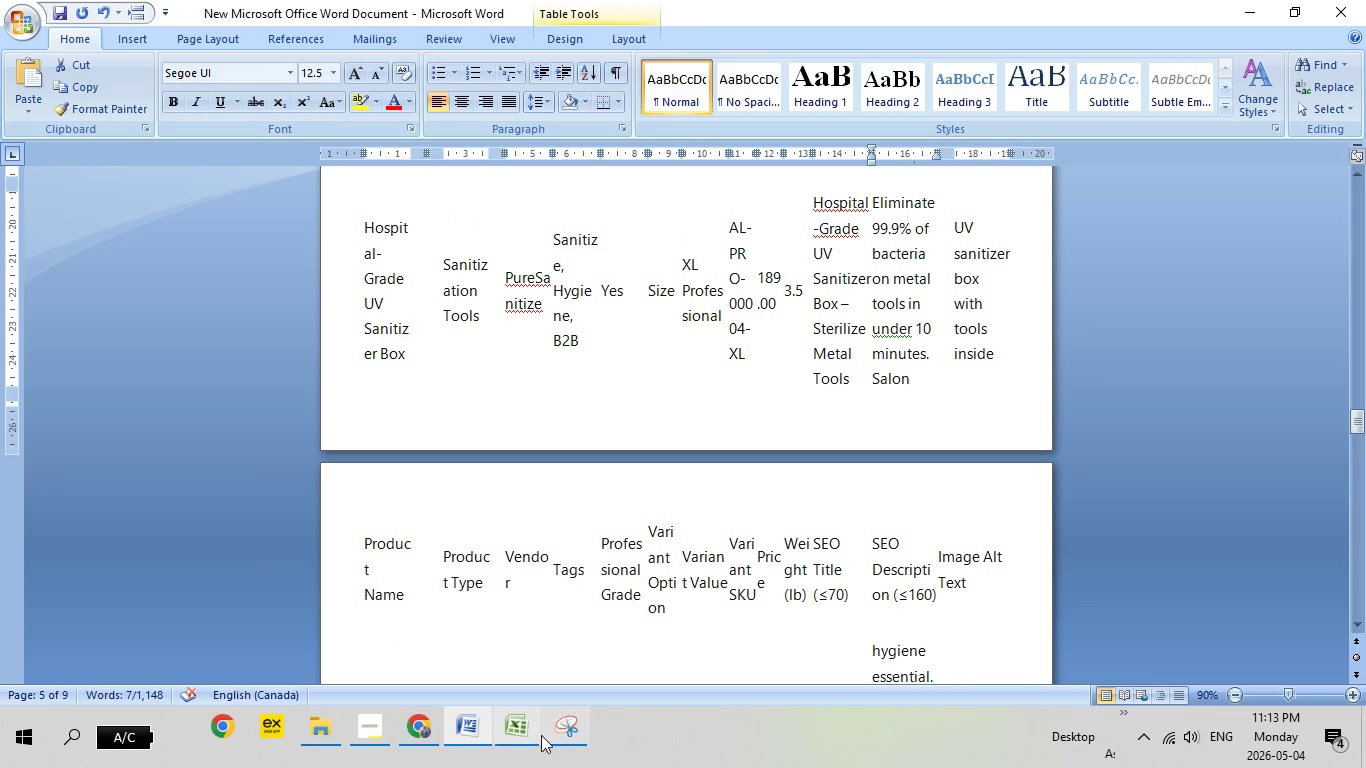 
scroll: coordinate [603, 534], scroll_direction: down, amount: 1.0
 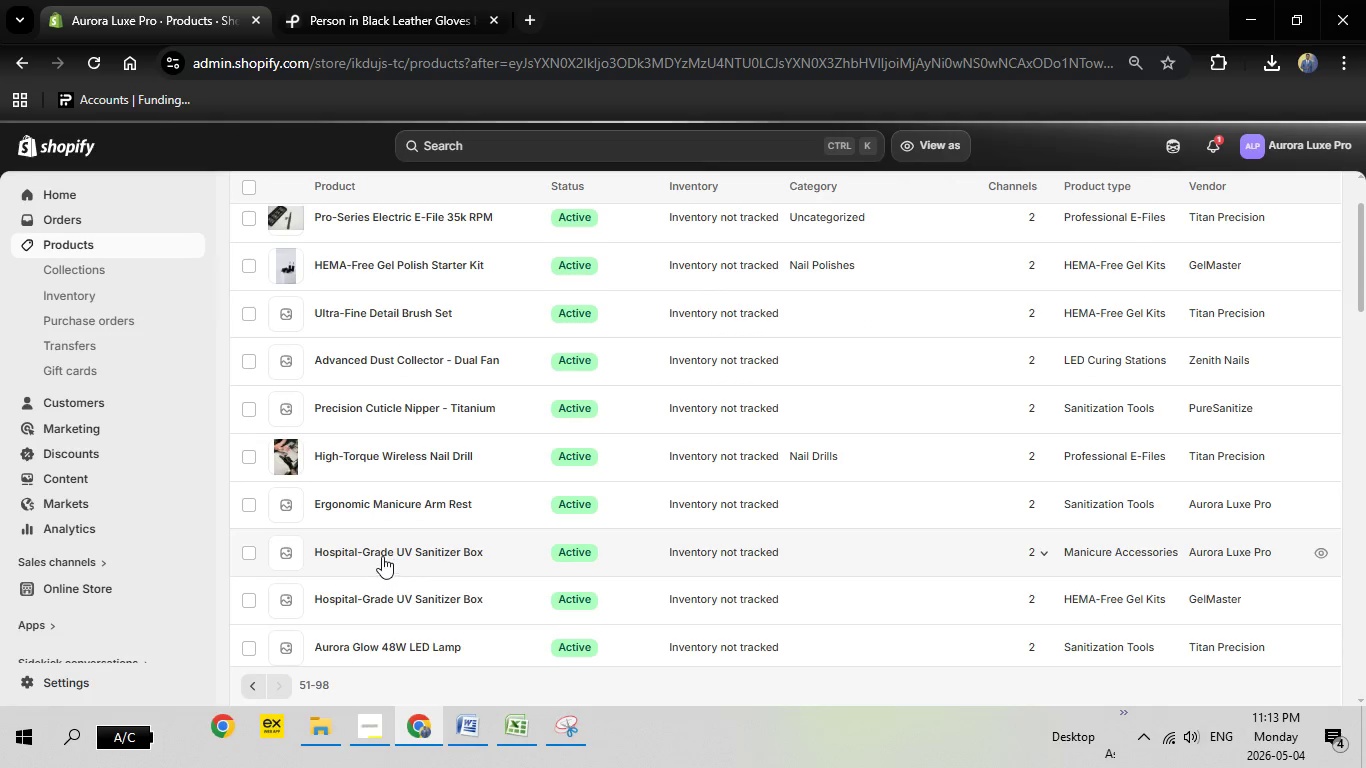 
wait(5.06)
 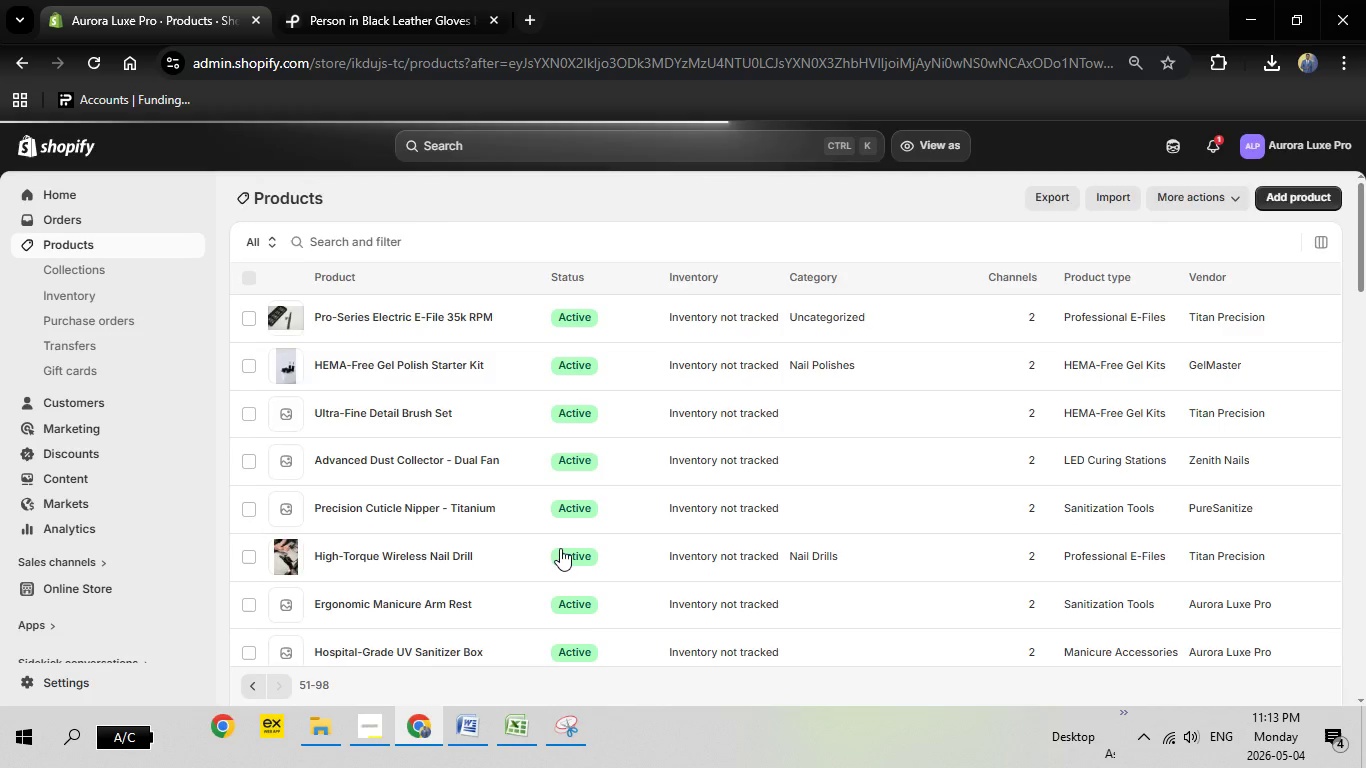 
left_click([382, 556])
 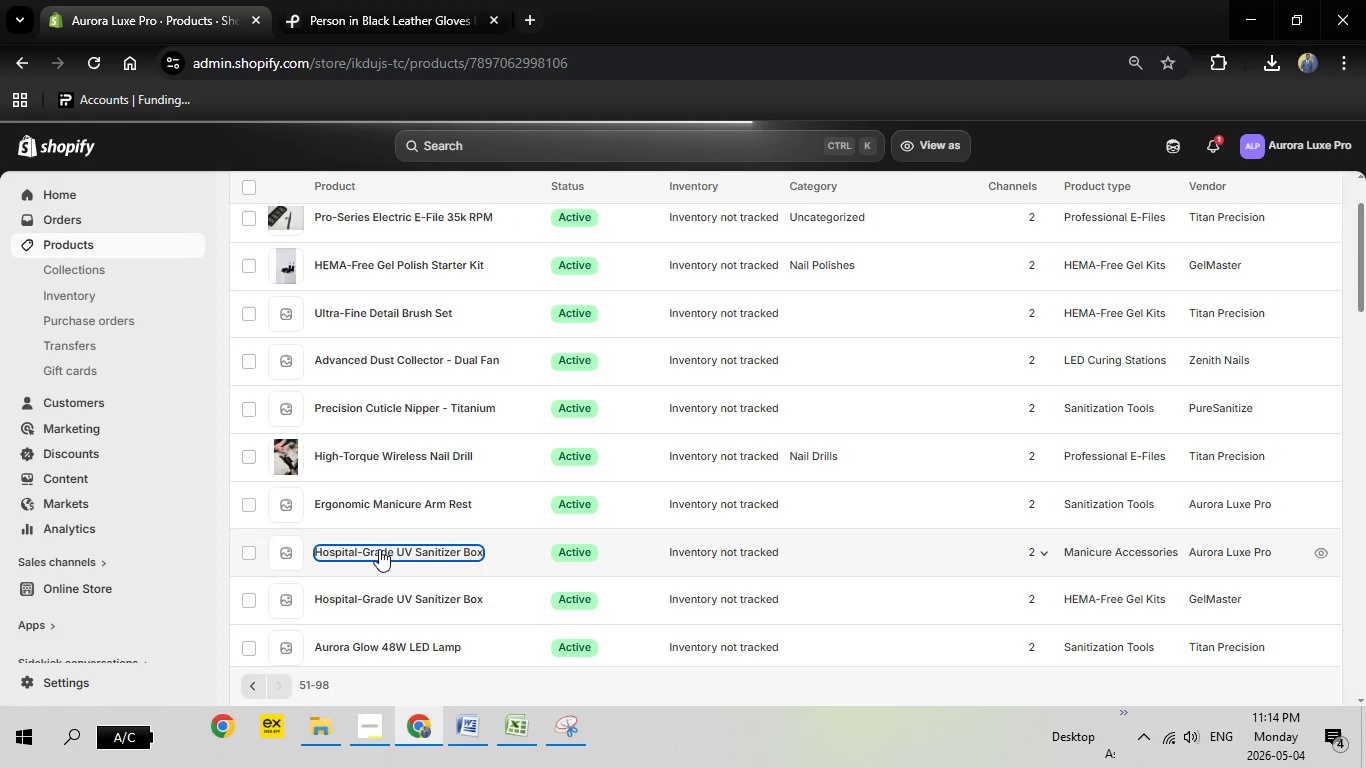 
wait(16.84)
 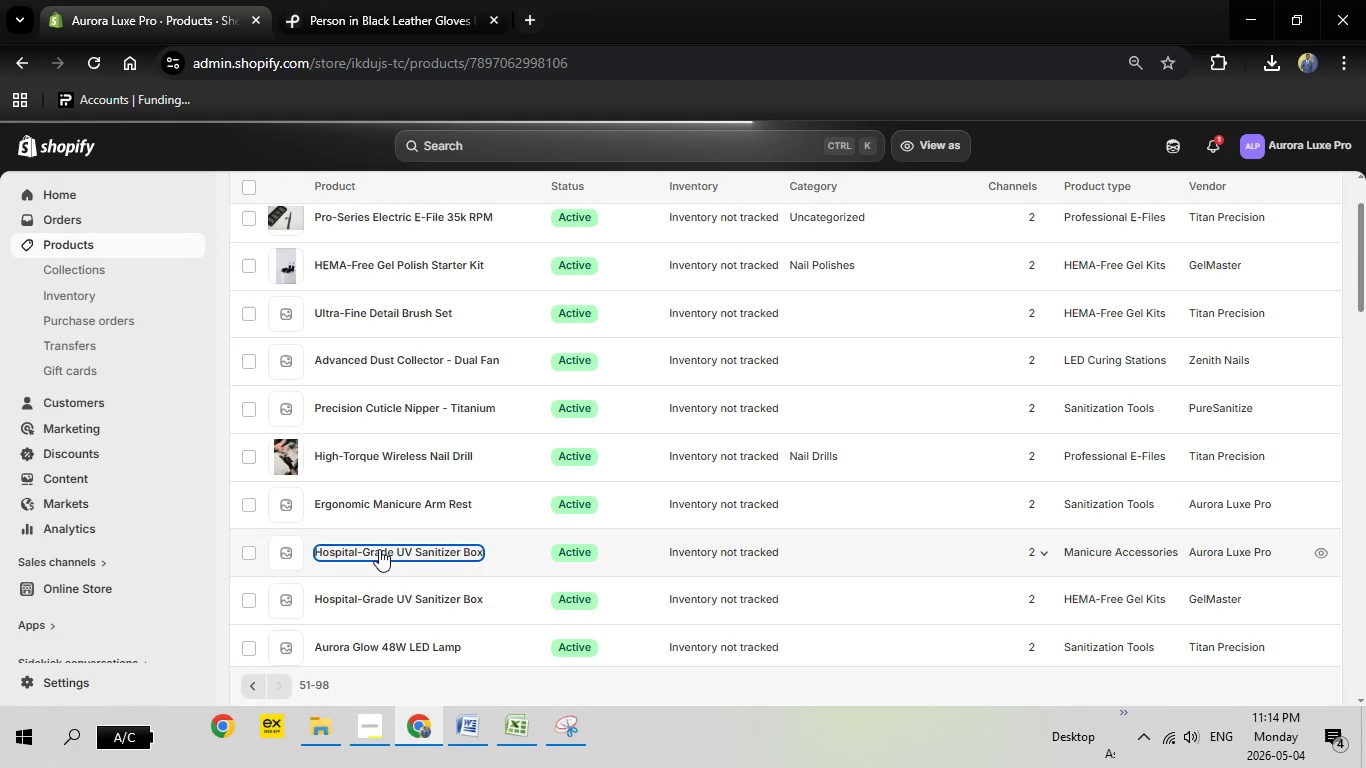 
left_click([461, 737])
 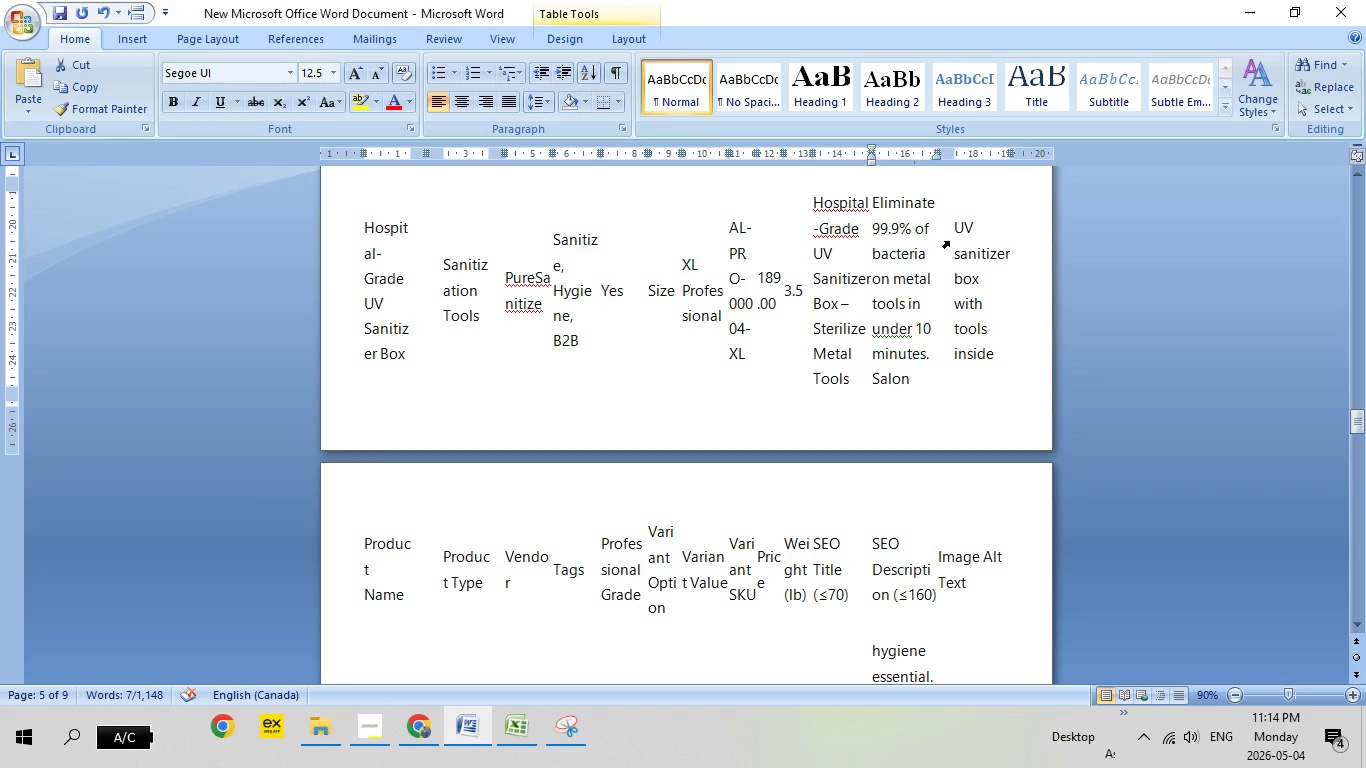 
left_click([949, 241])
 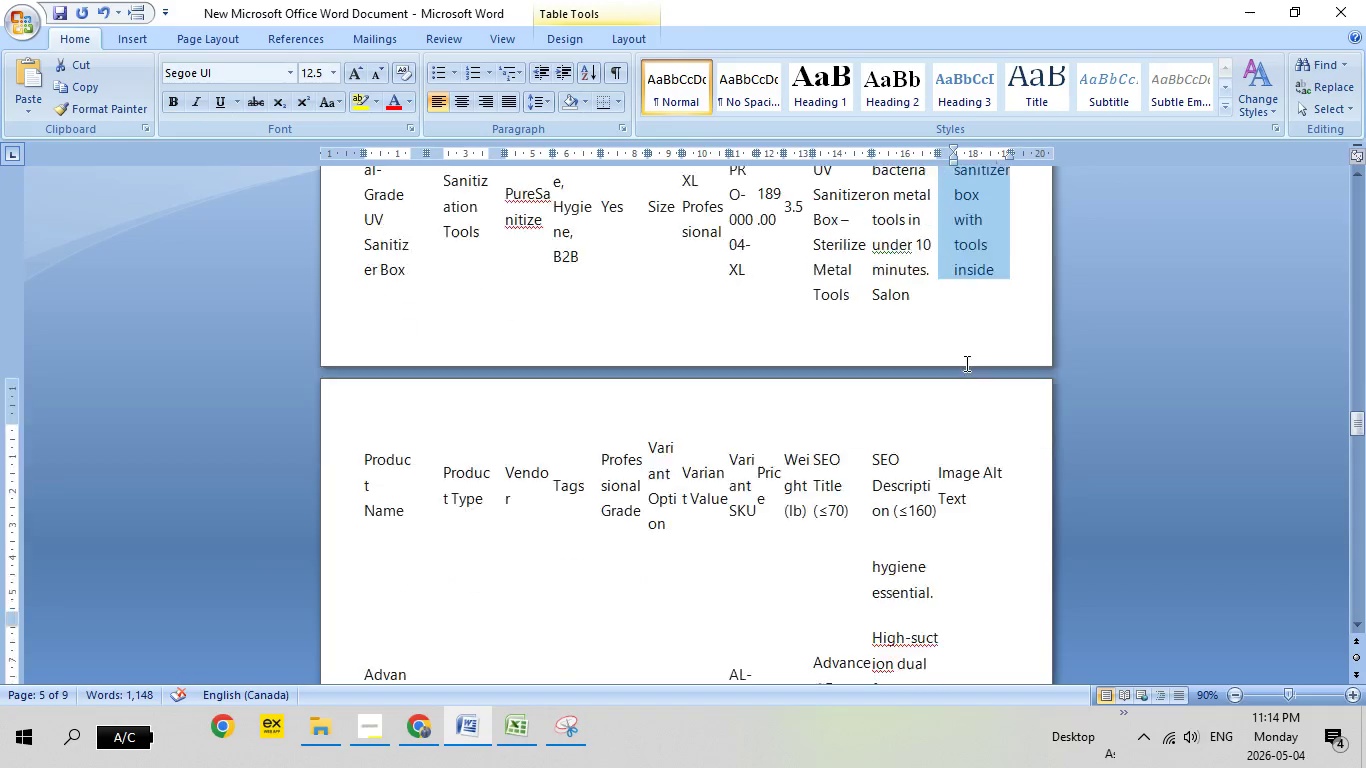 
scroll: coordinate [965, 364], scroll_direction: up, amount: 1.0
 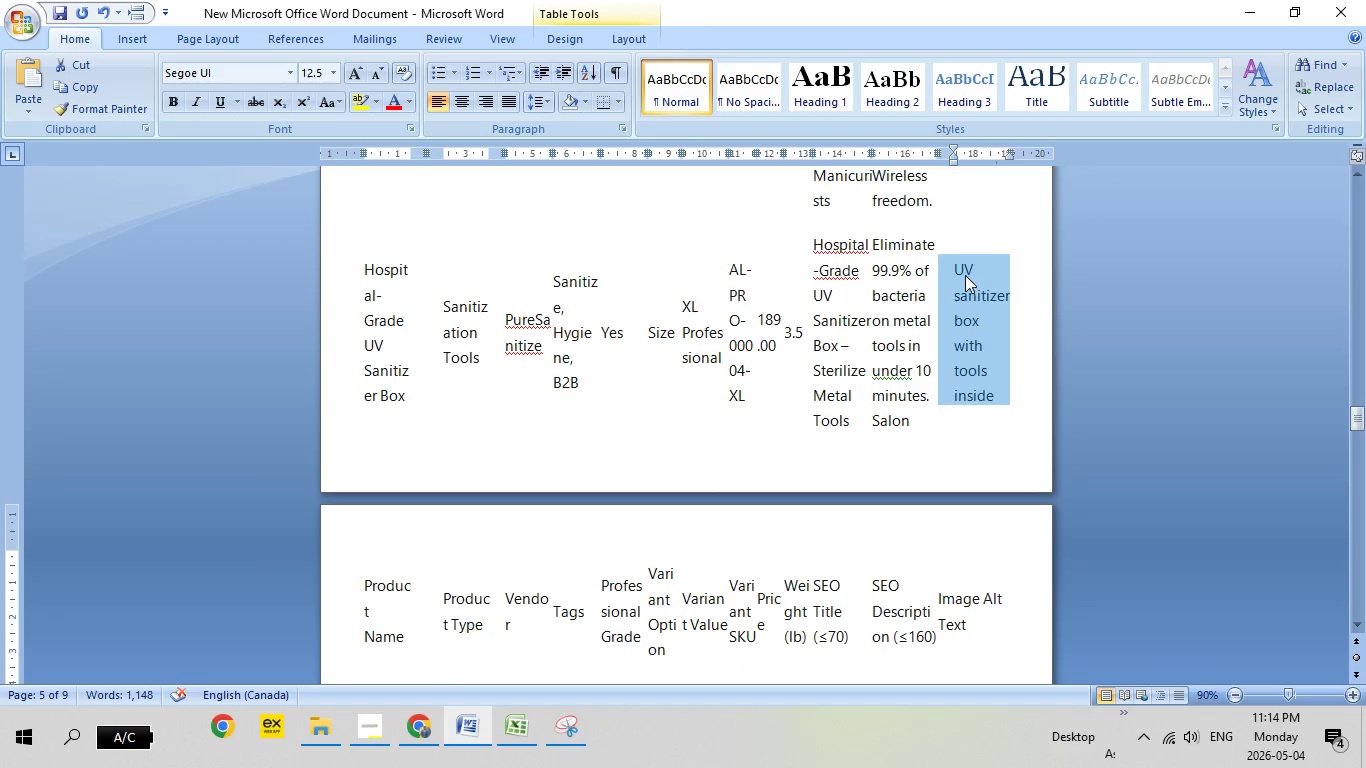 
right_click([965, 275])
 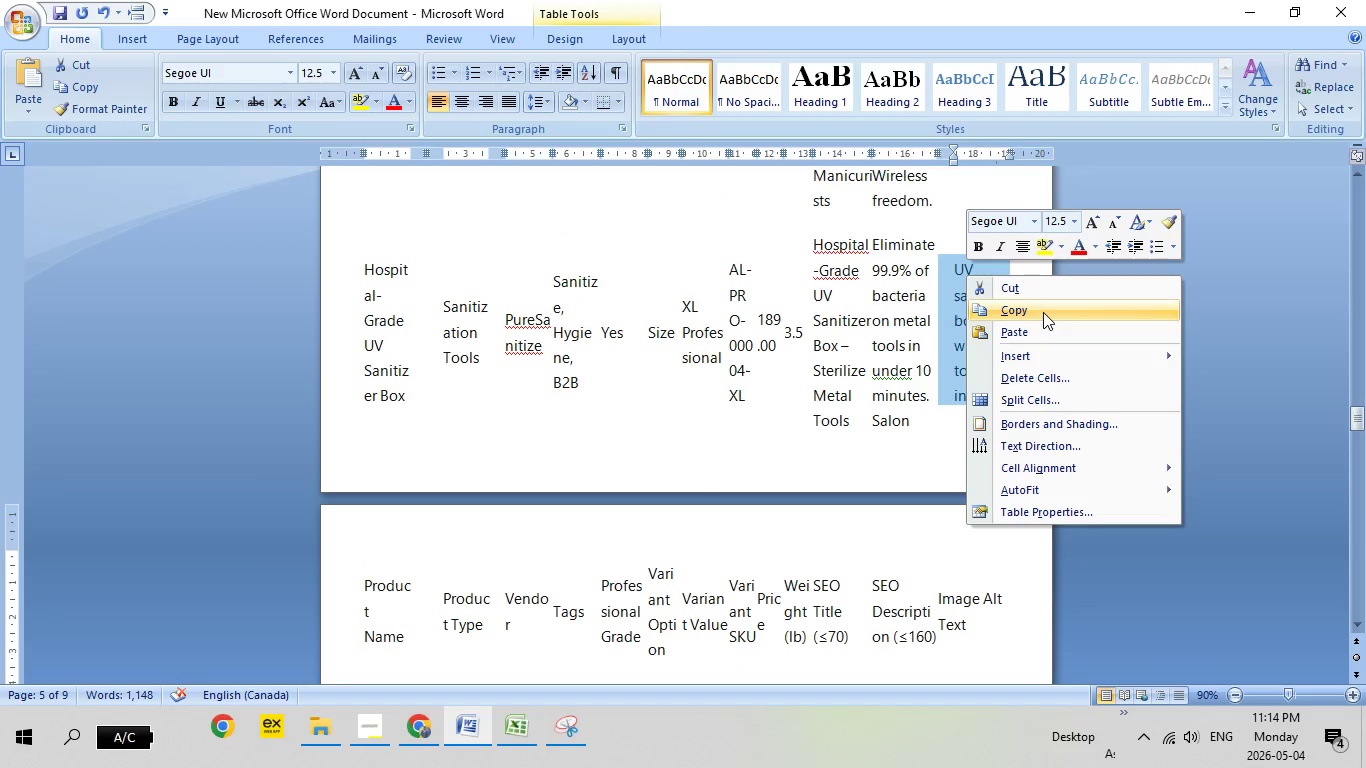 
left_click([1043, 312])
 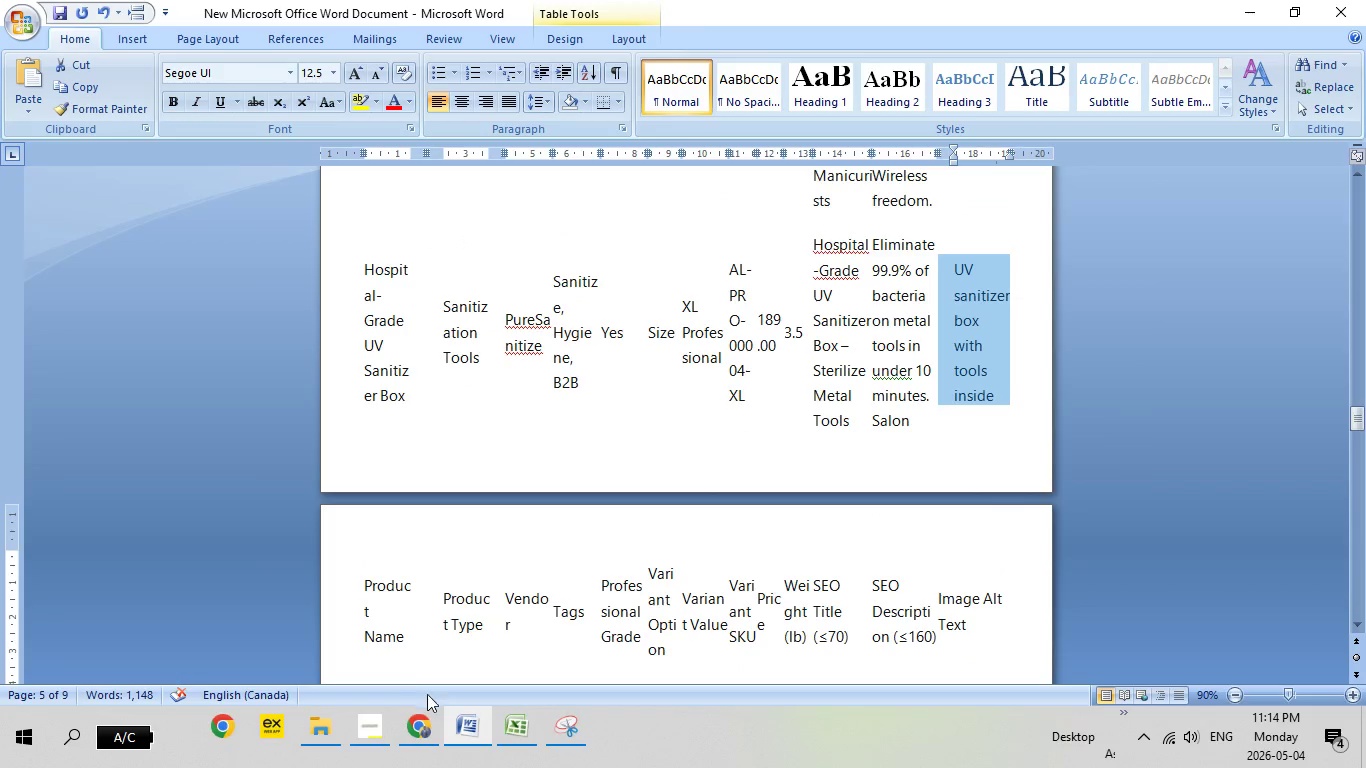 
left_click([424, 721])
 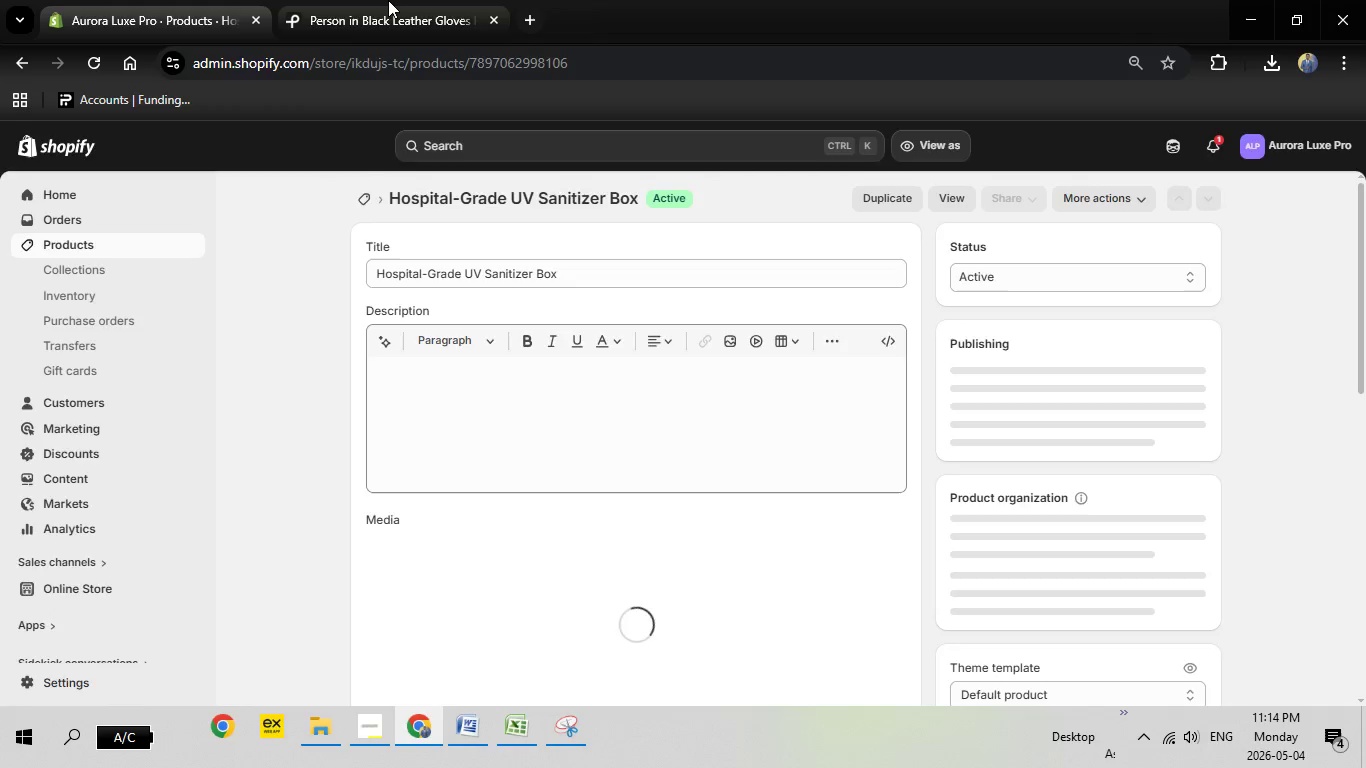 
left_click([388, 0])
 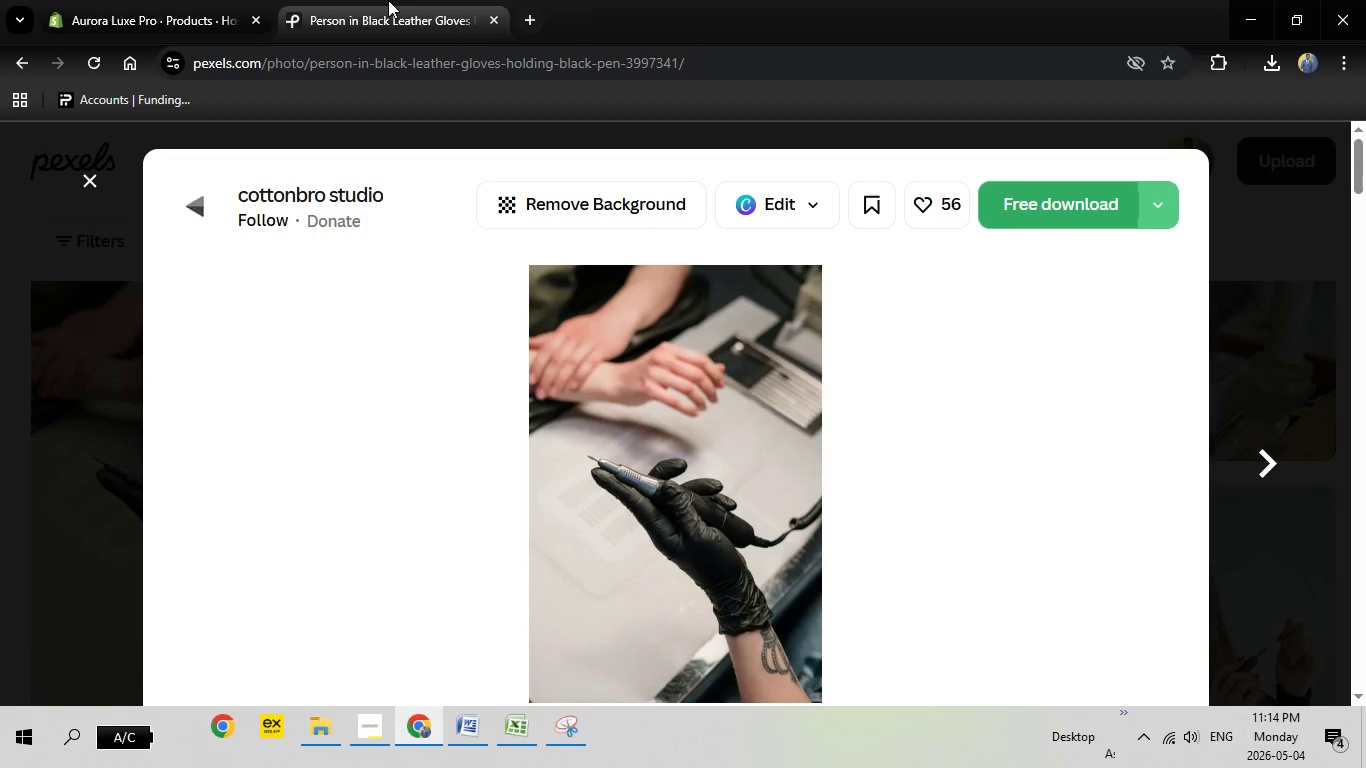 
key(Escape)
 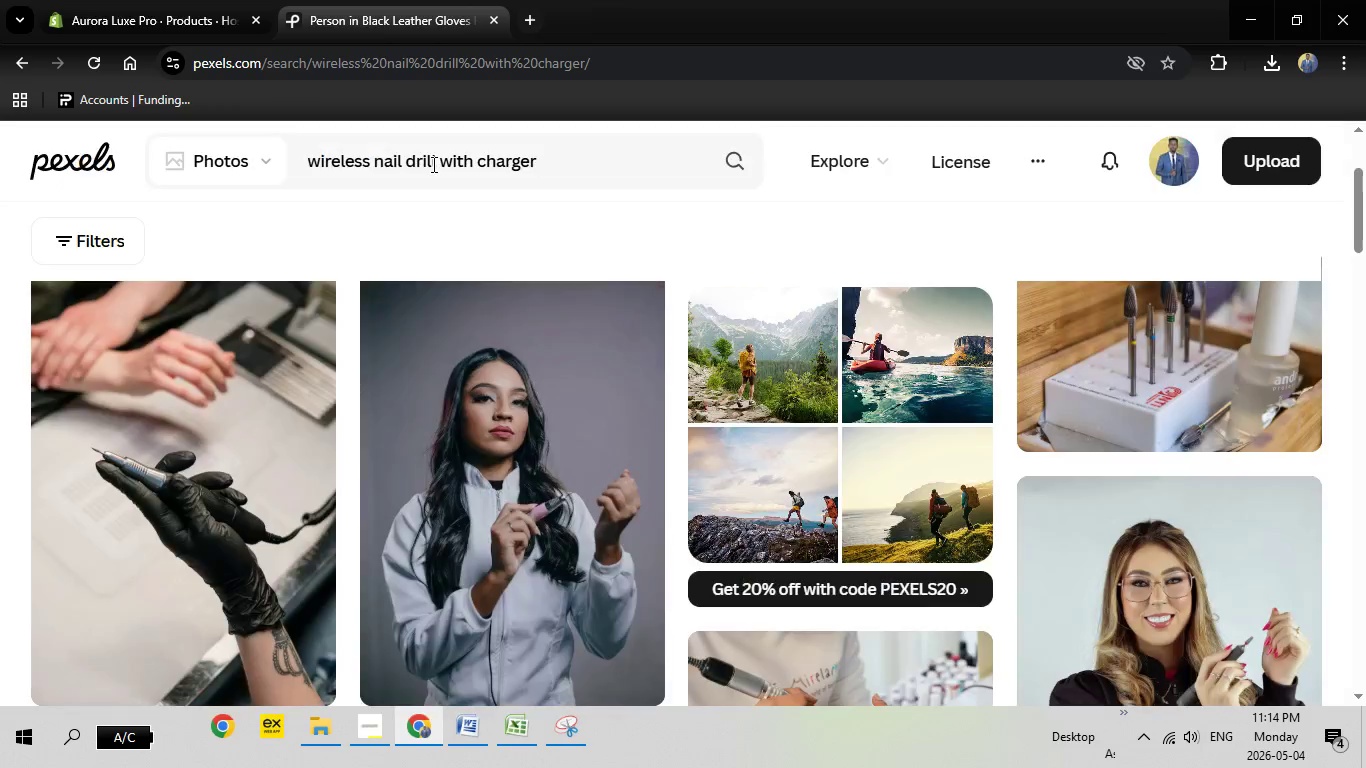 
key(Escape)
 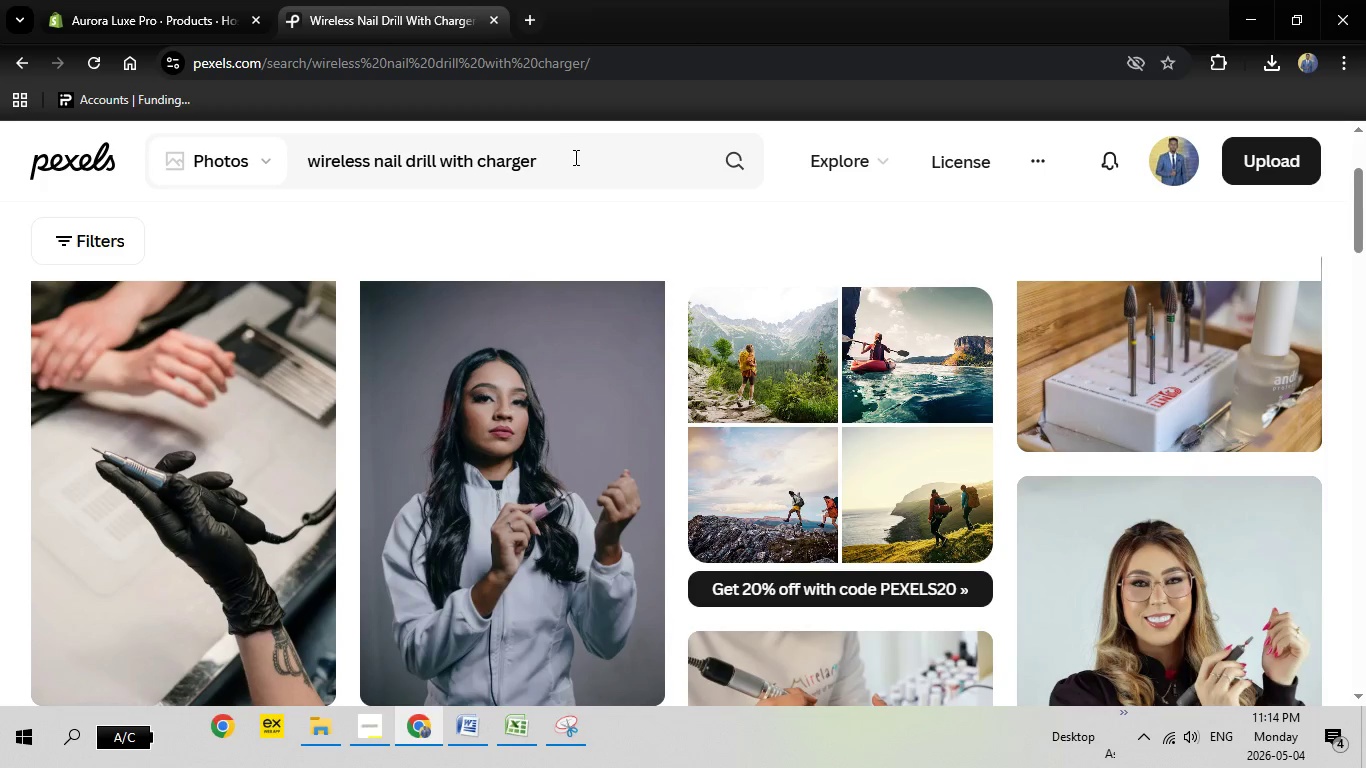 
left_click_drag(start_coordinate=[574, 157], to_coordinate=[279, 128])
 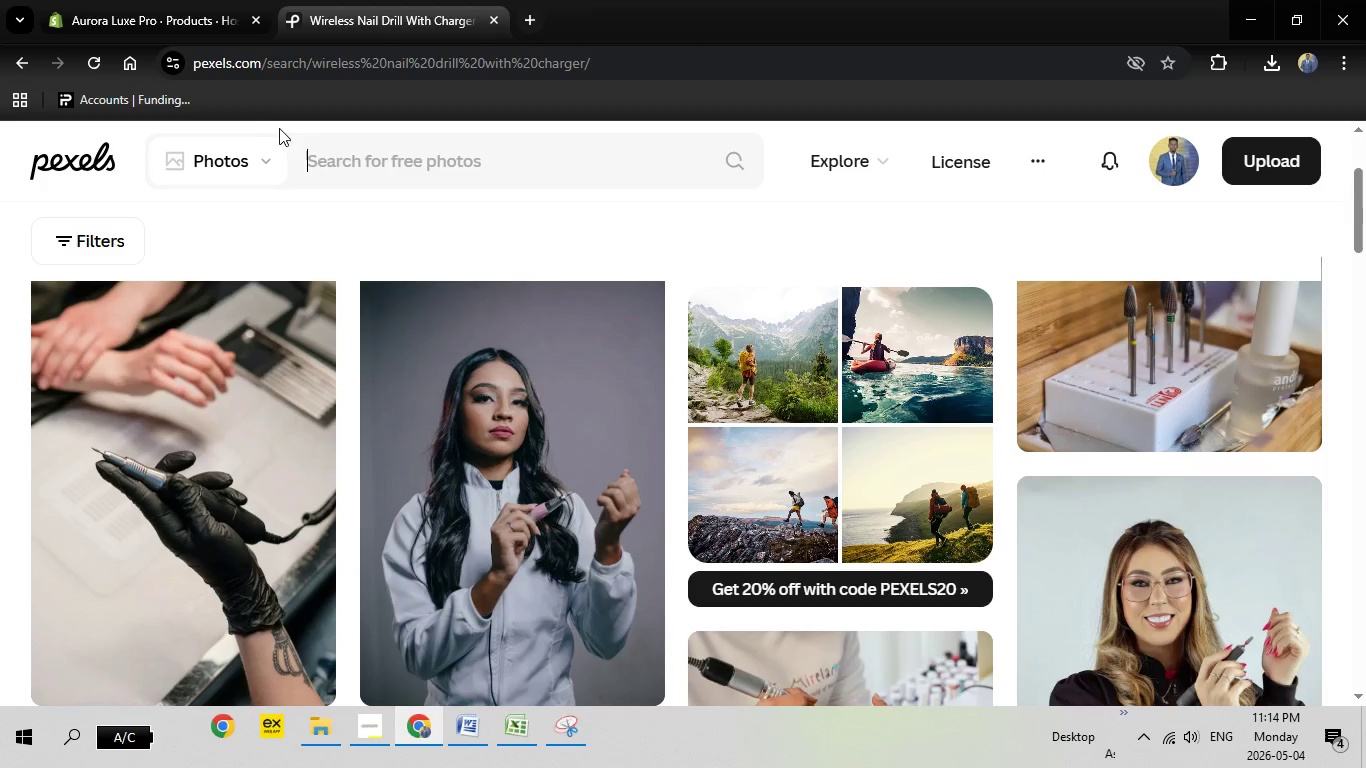 
key(Backspace)
 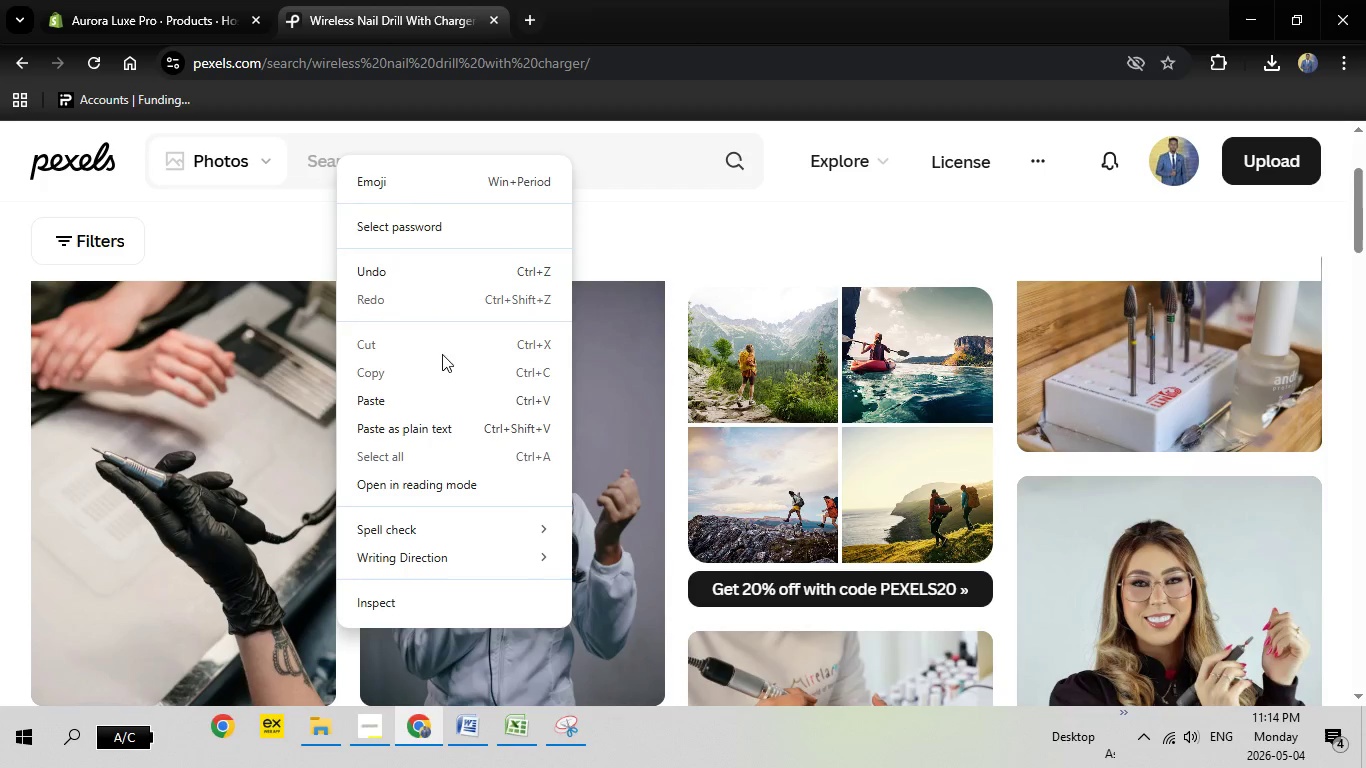 
left_click([417, 405])
 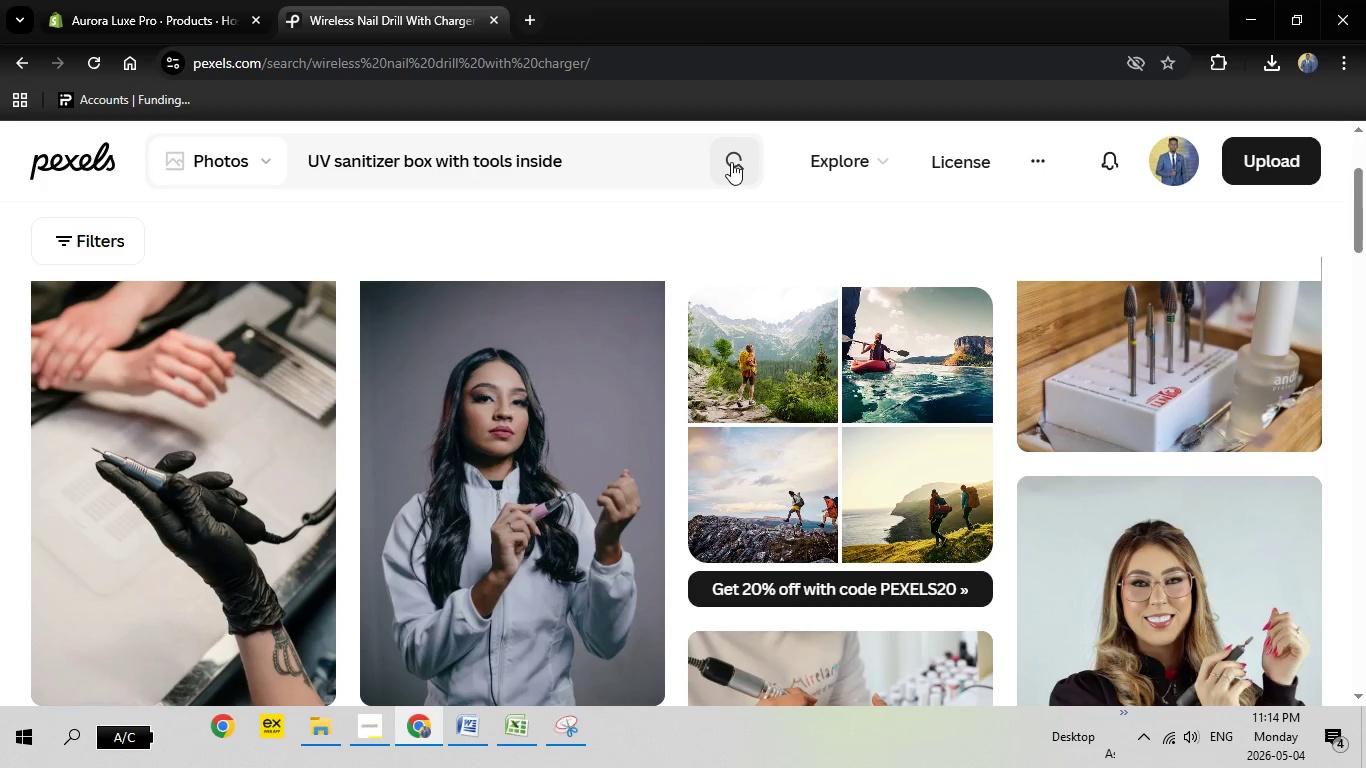 
left_click([731, 162])
 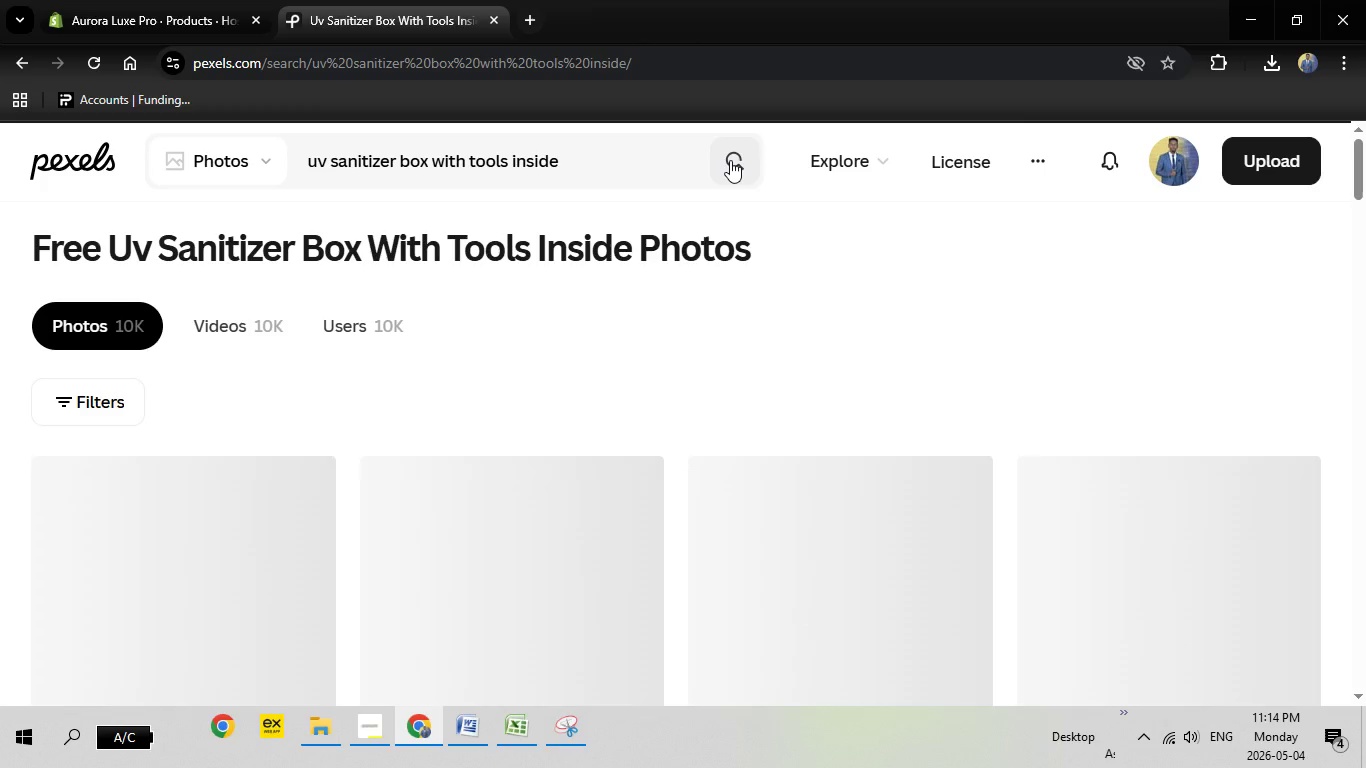 
wait(9.11)
 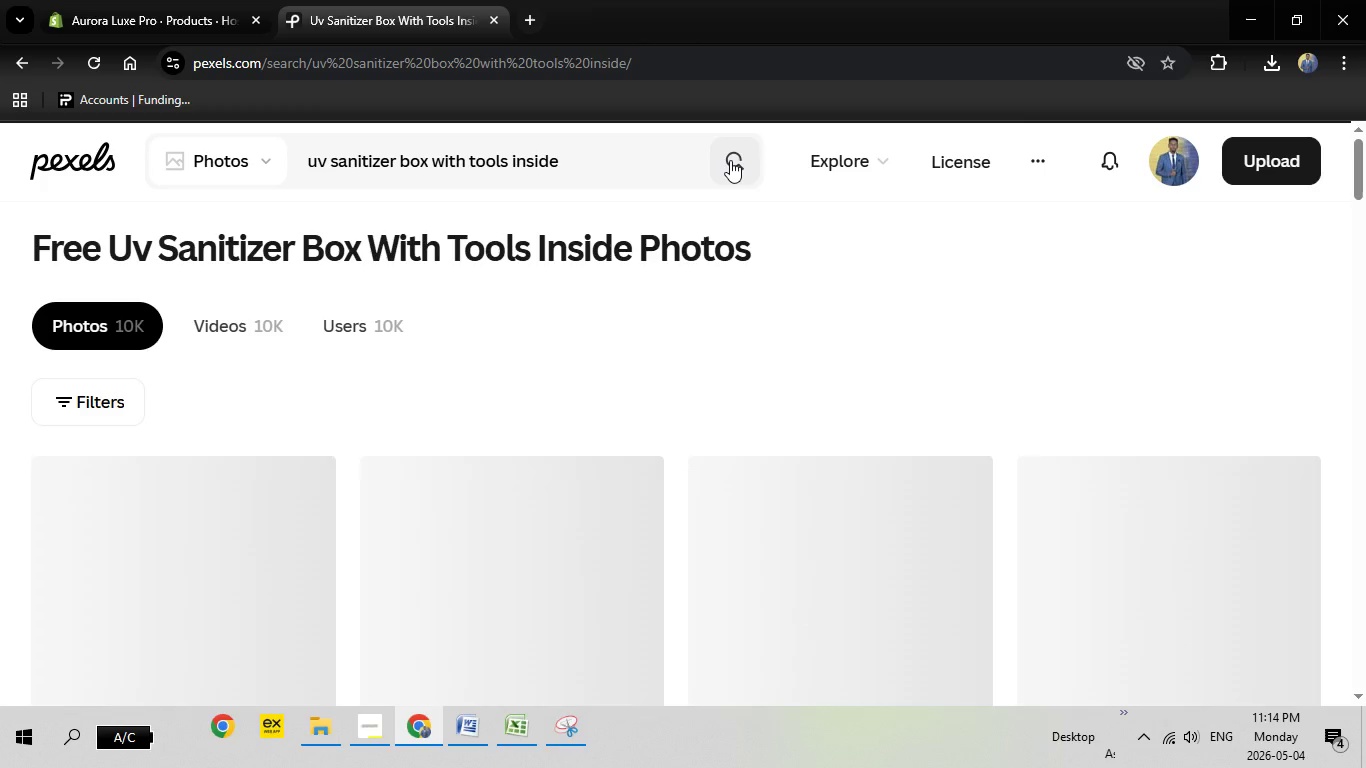 
scroll: coordinate [532, 432], scroll_direction: down, amount: 2.0
 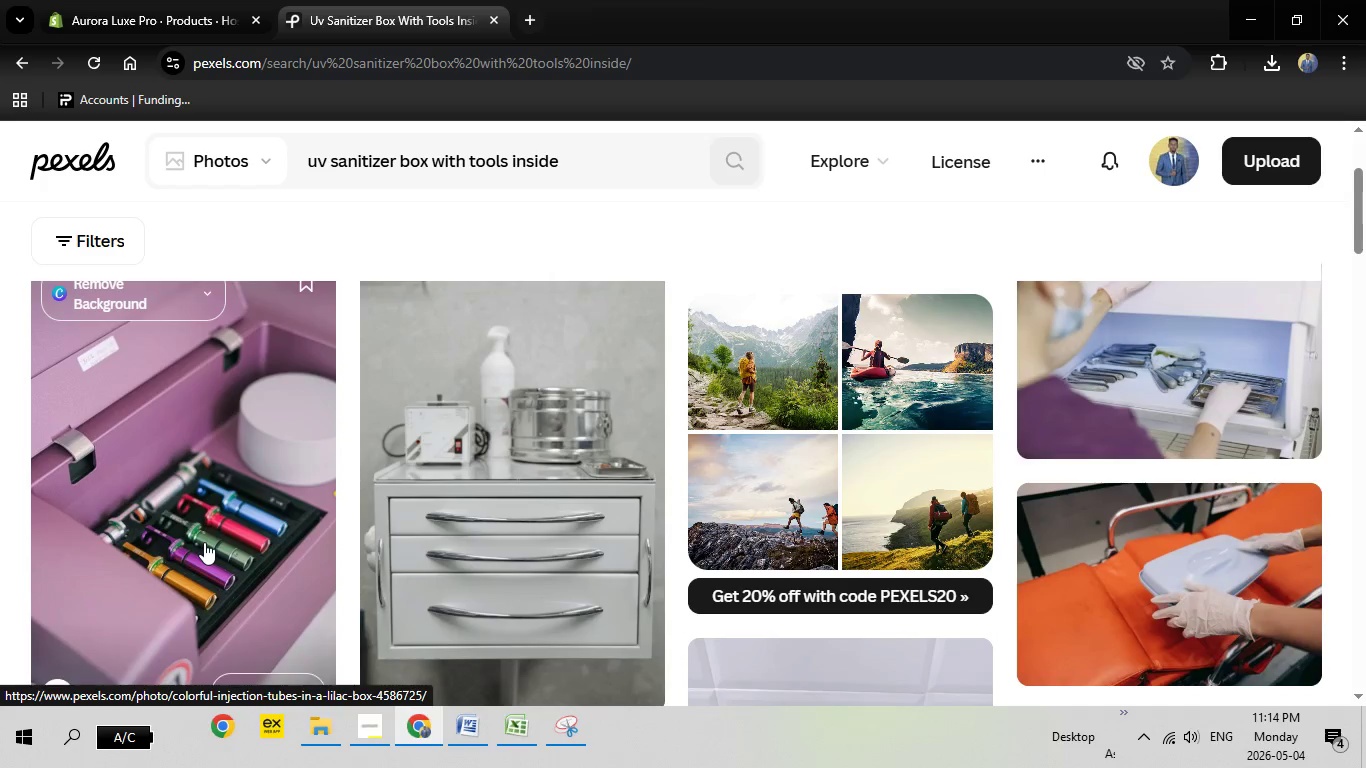 
left_click([204, 542])
 